 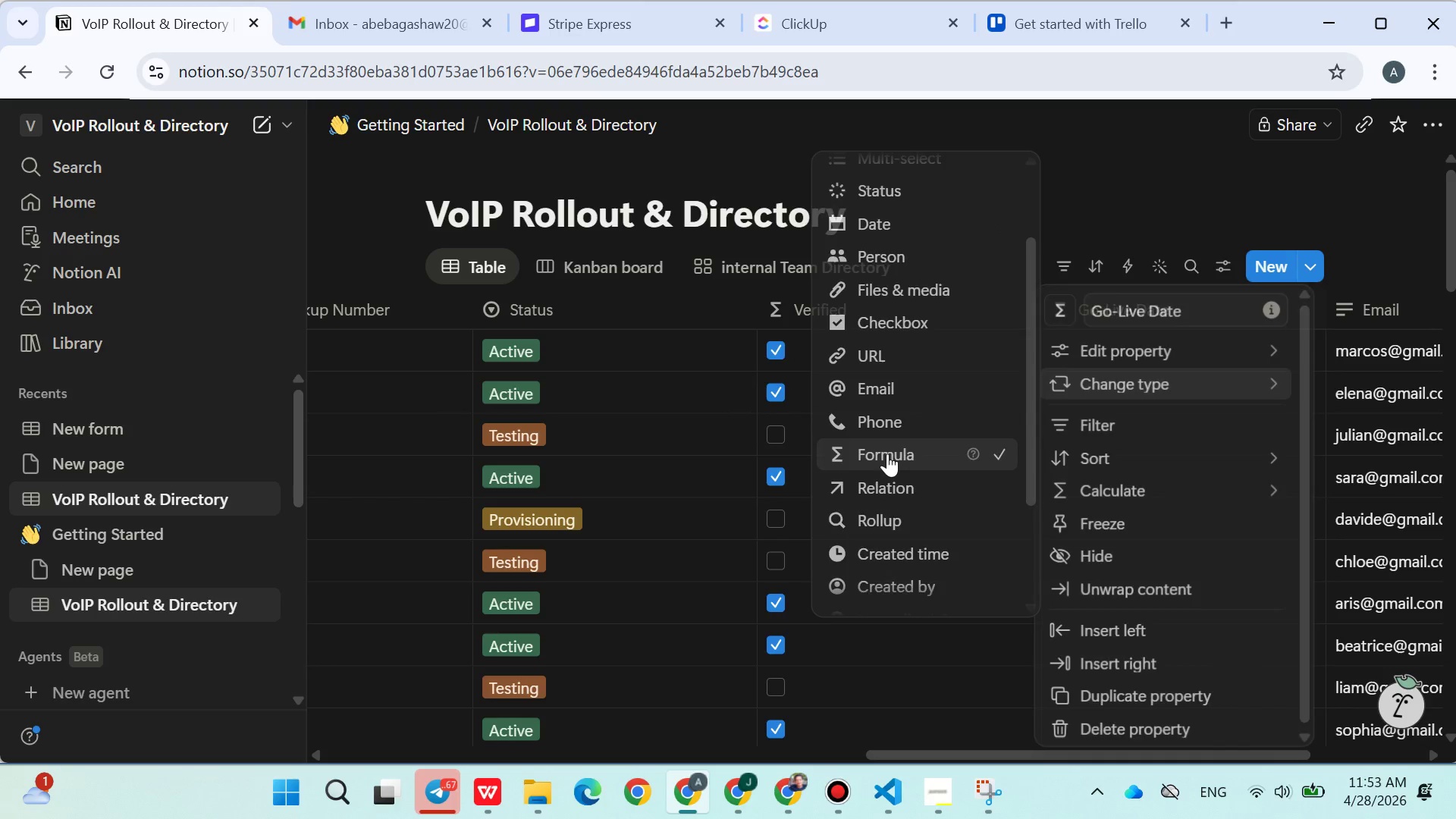 
left_click([1150, 359])
 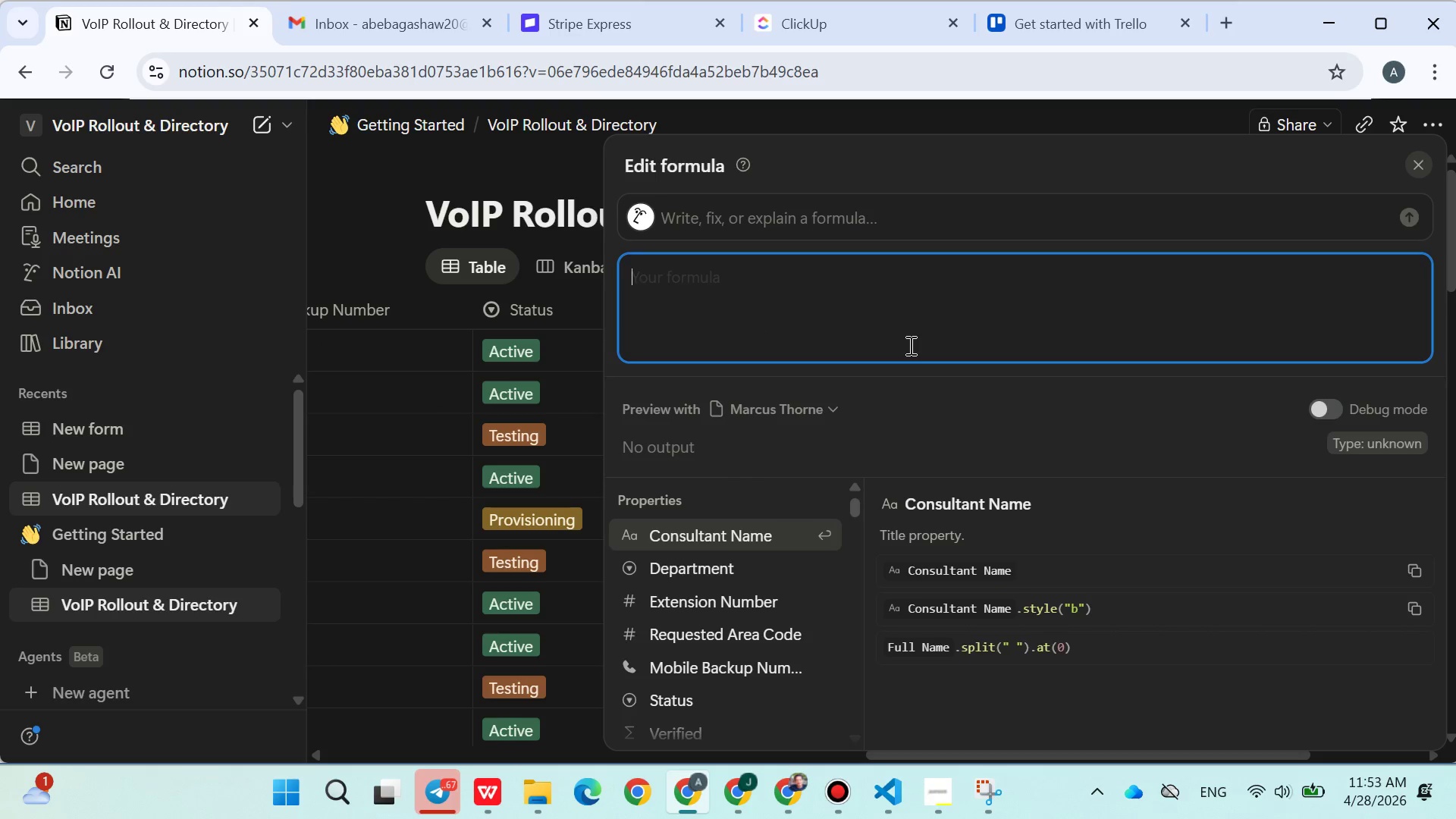 
type(if())
 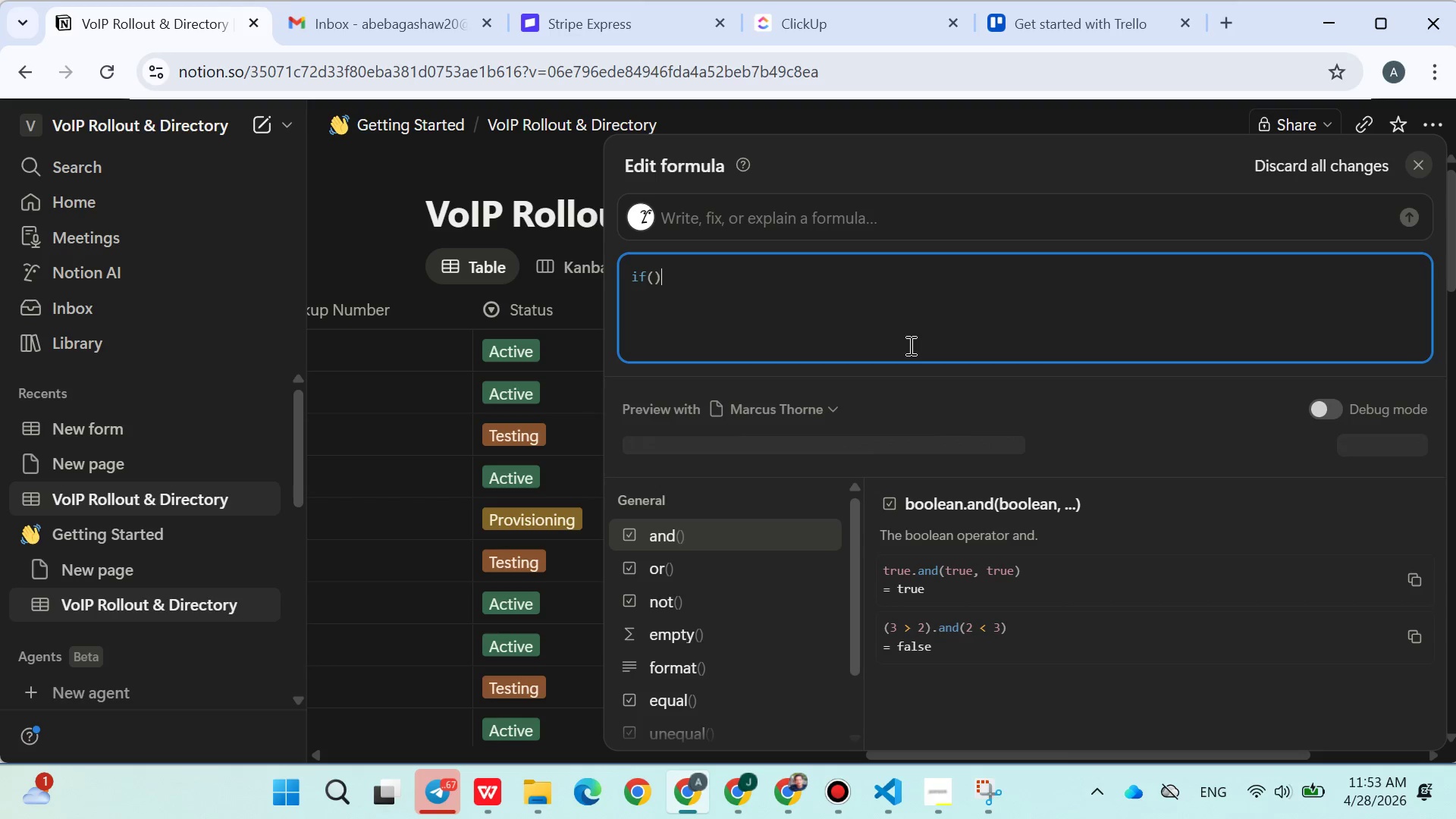 
key(ArrowLeft)
 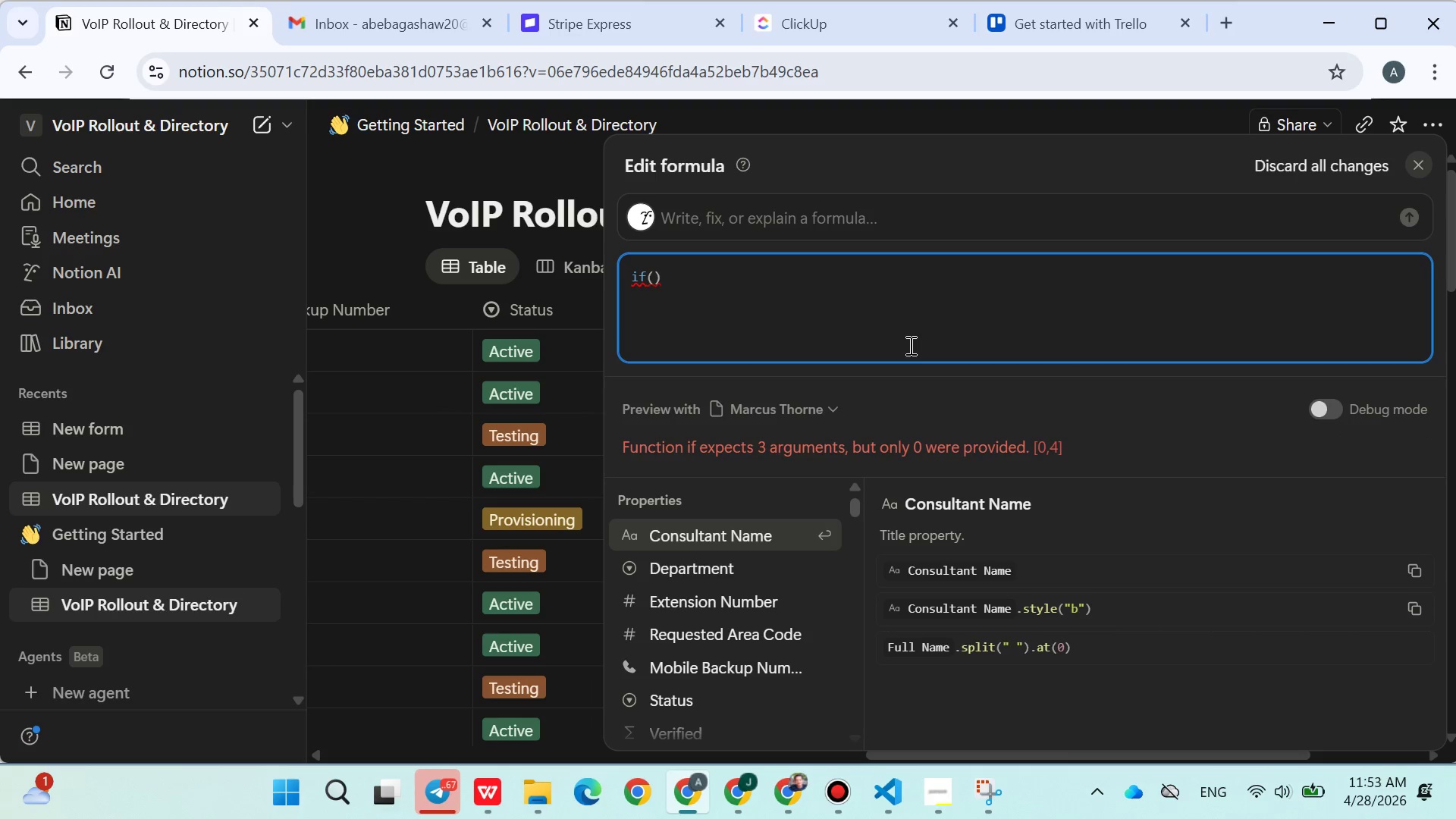 
type(s)
key(Backspace)
type(Sta)
key(Backspace)
key(Backspace)
key(Backspace)
type(prop())
 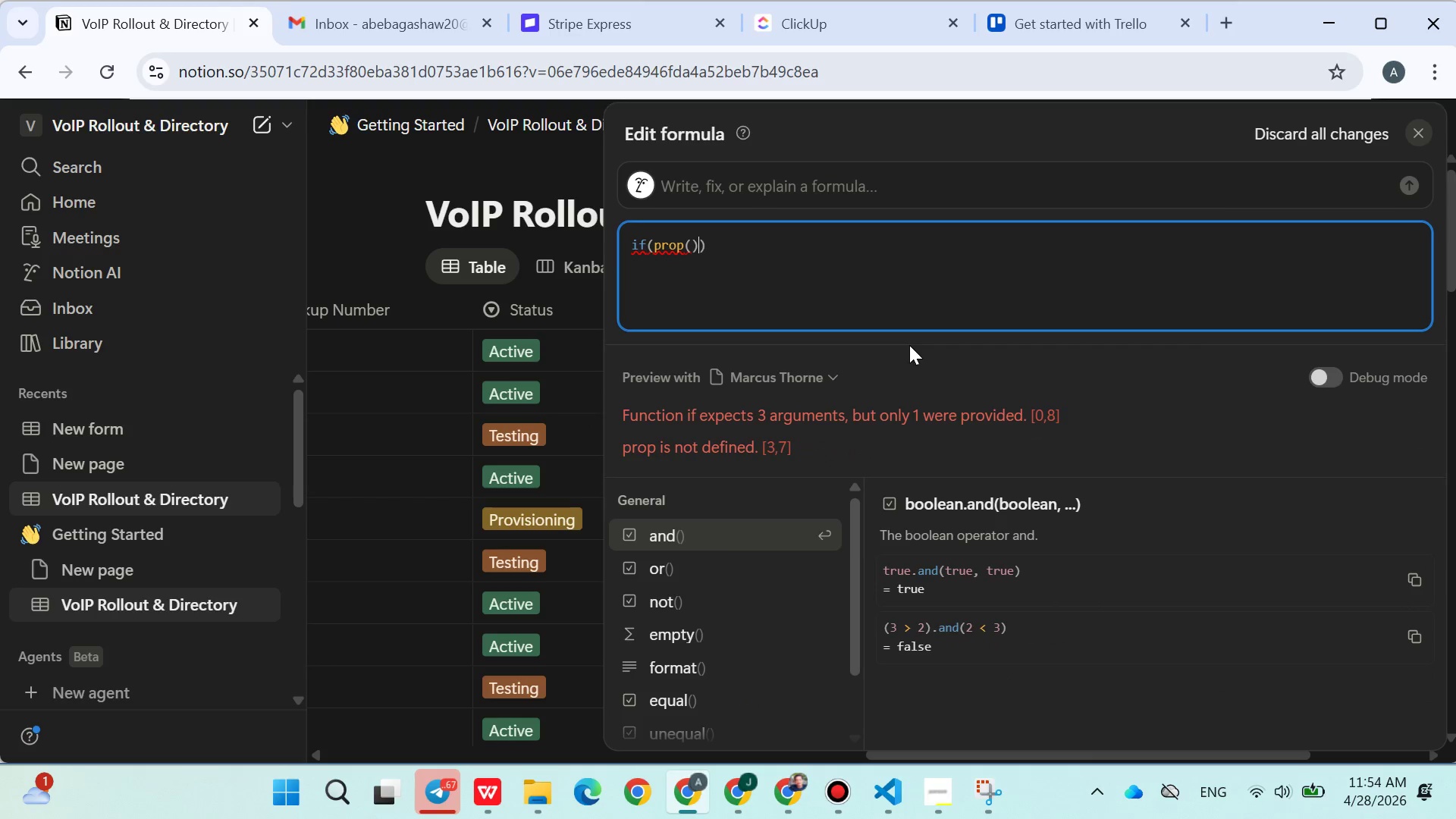 
key(ArrowLeft)
 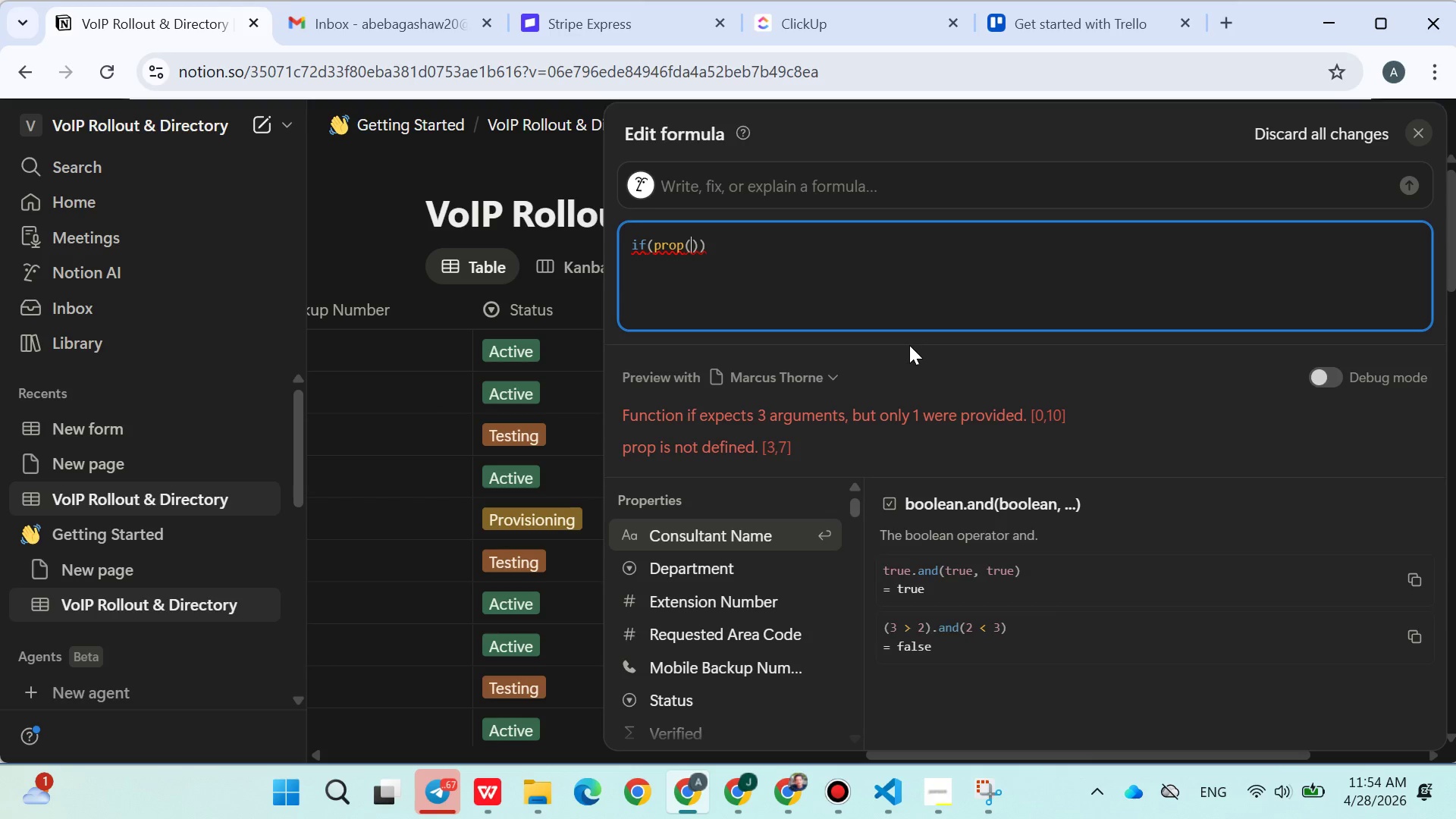 
type(Status=="")
 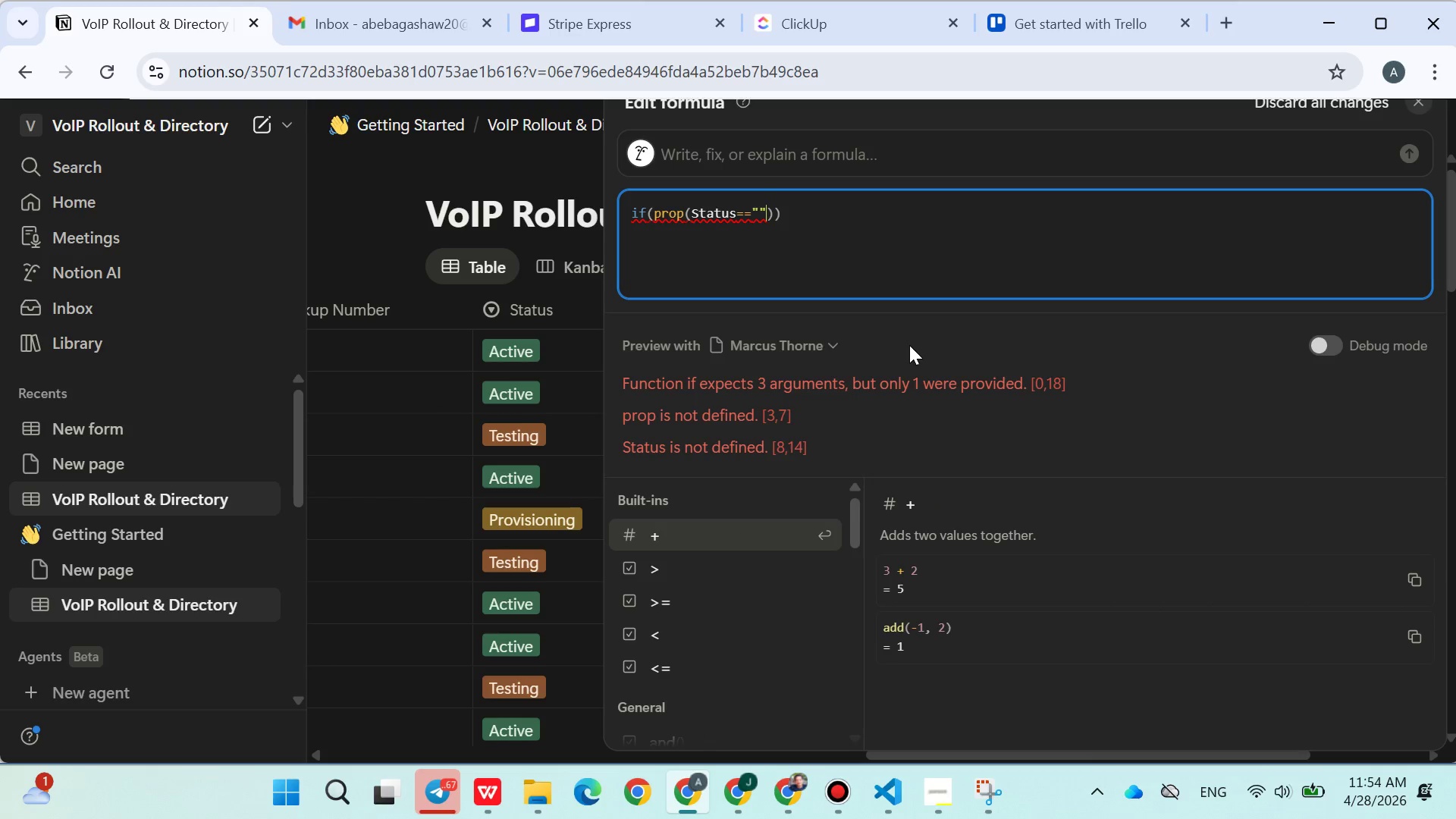 
key(ArrowLeft)
 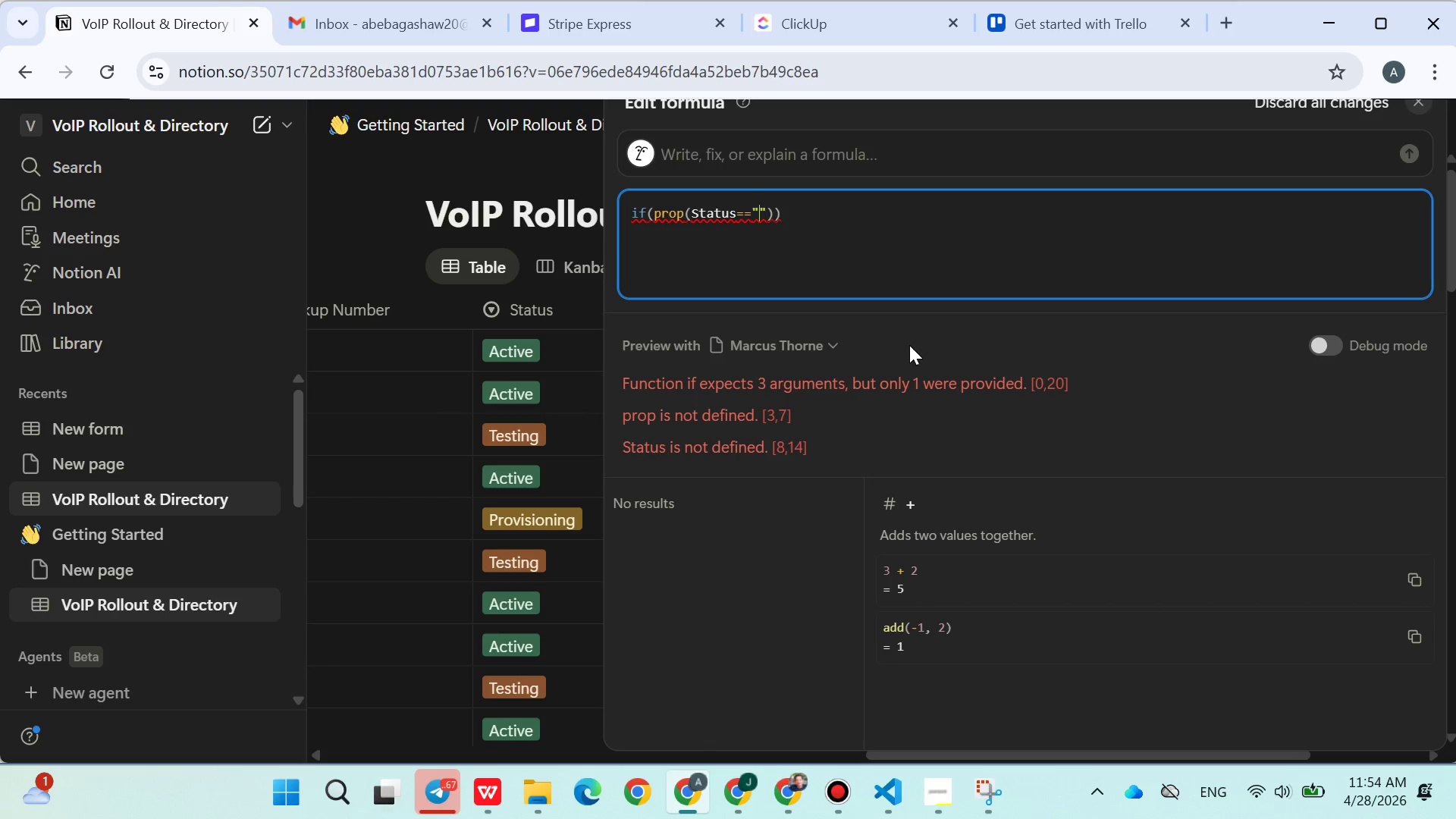 
type(Active)
 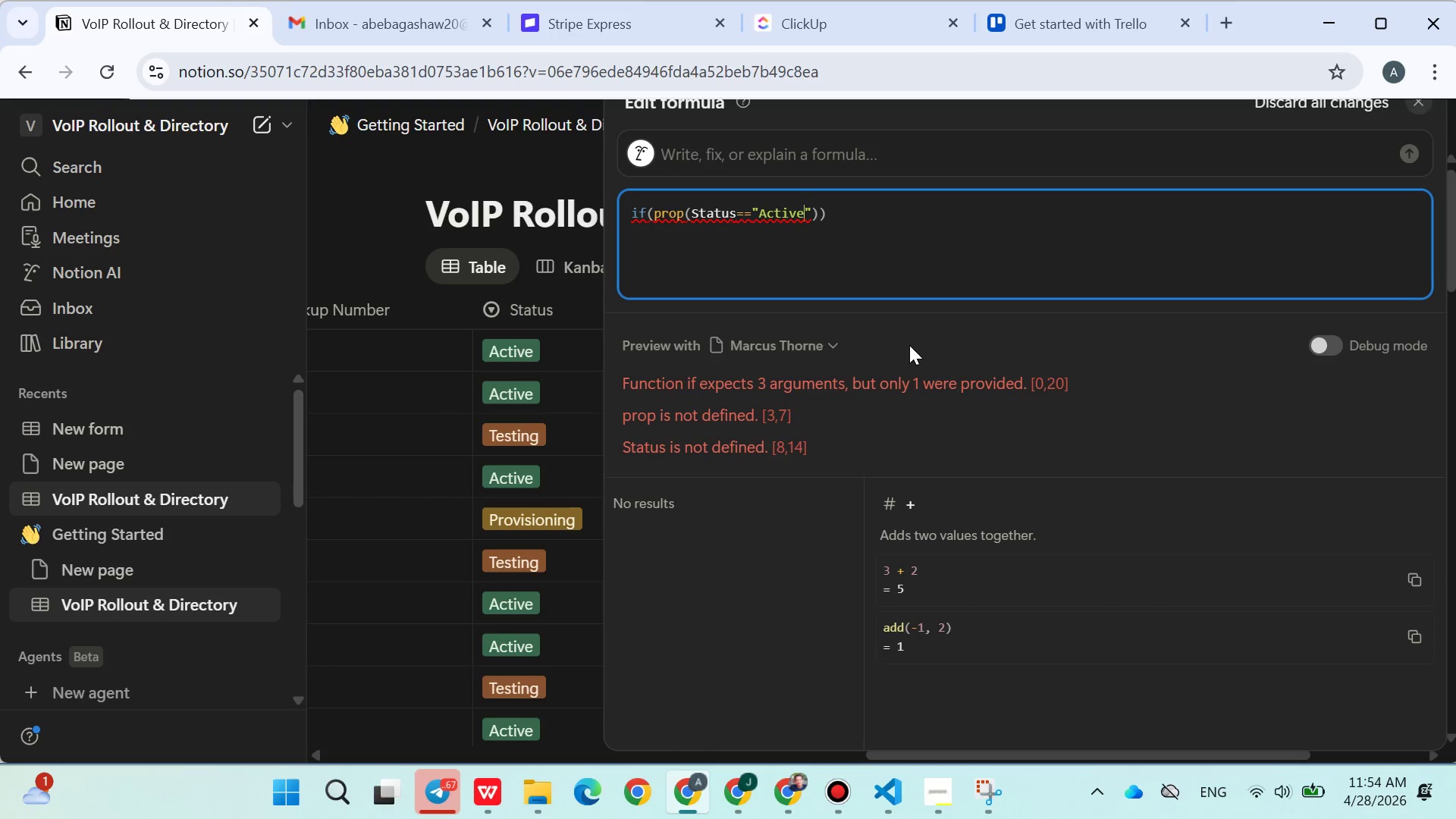 
key(ArrowRight)
 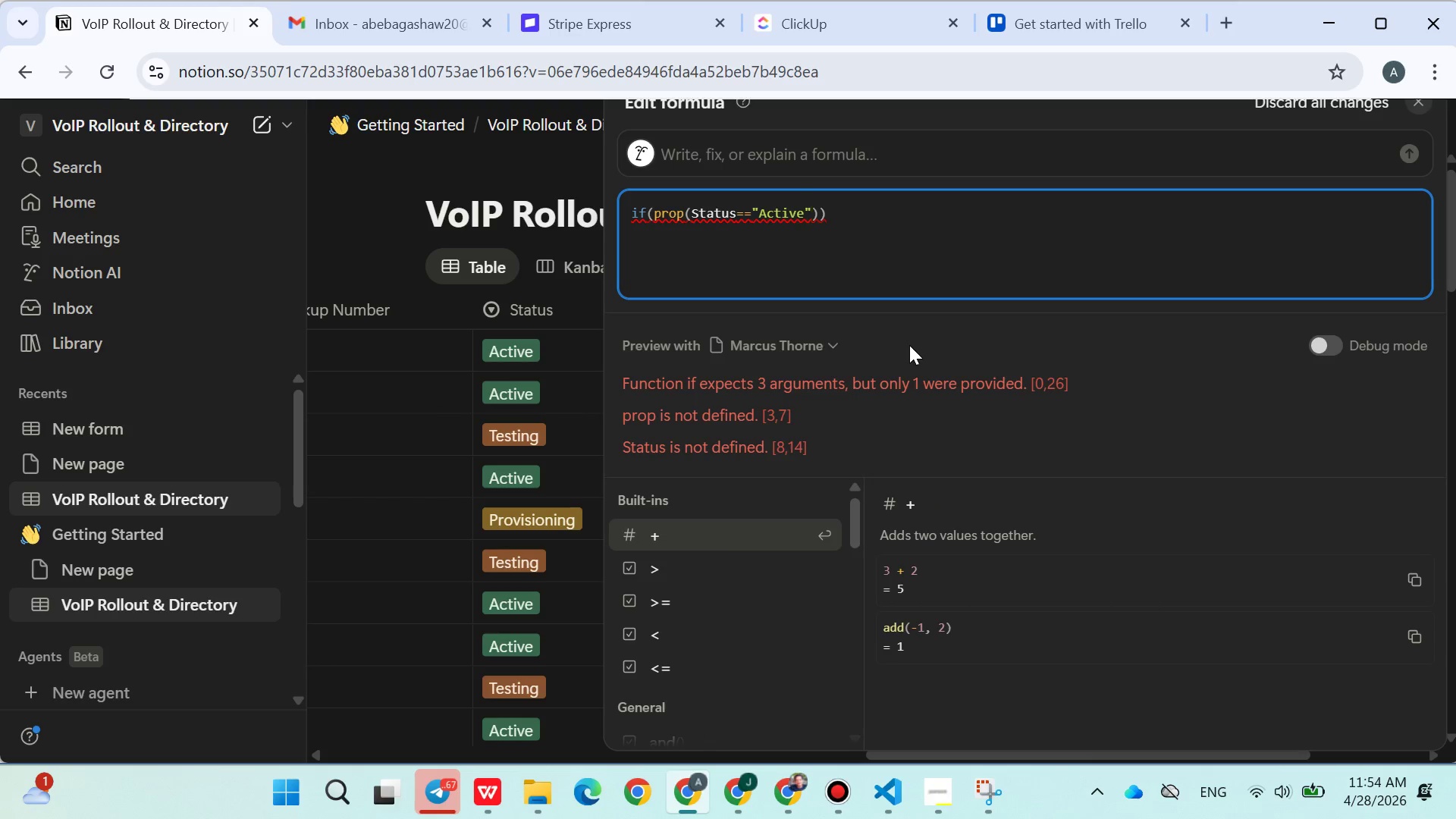 
key(Comma)
 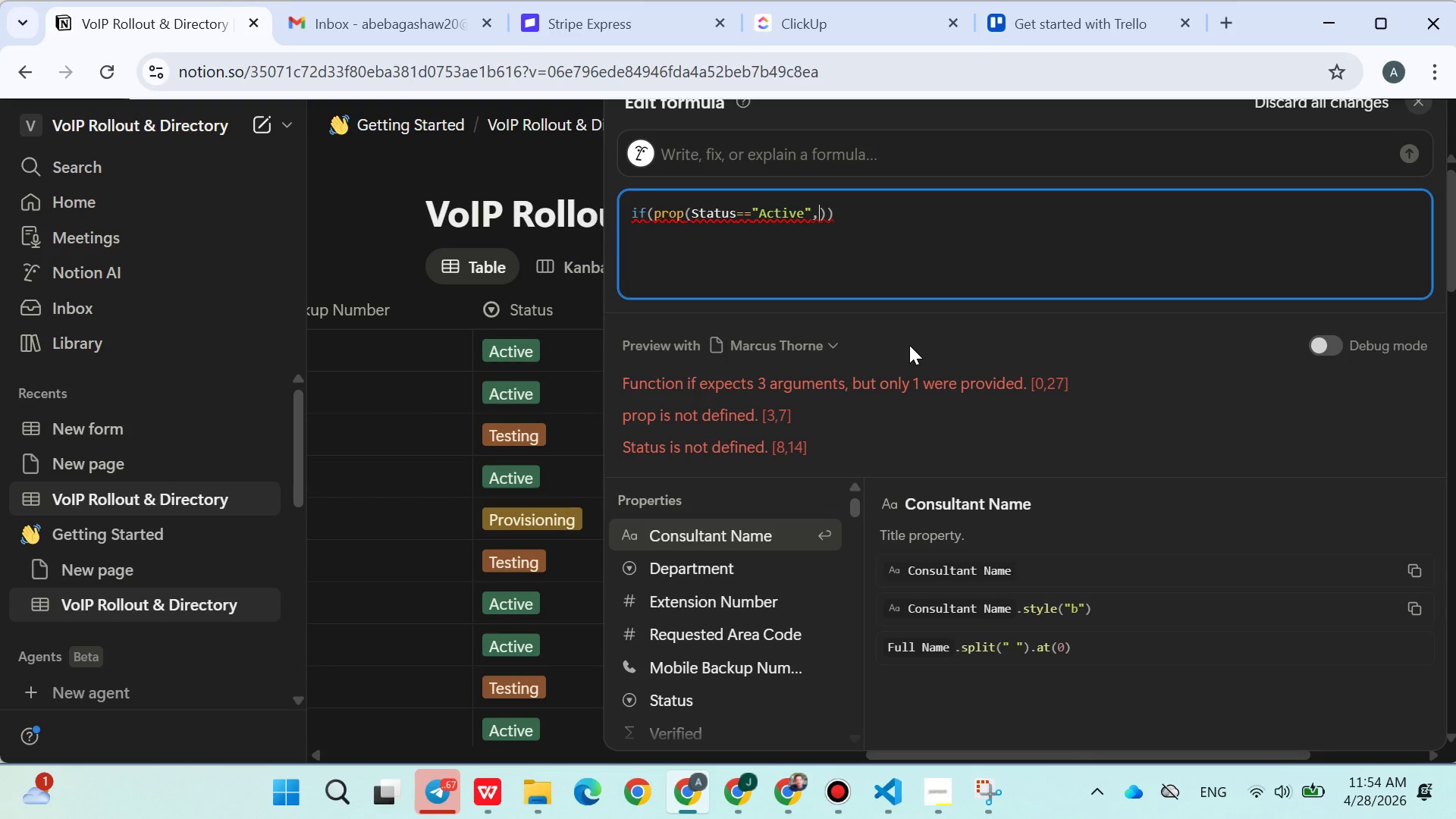 
key(Backspace)
 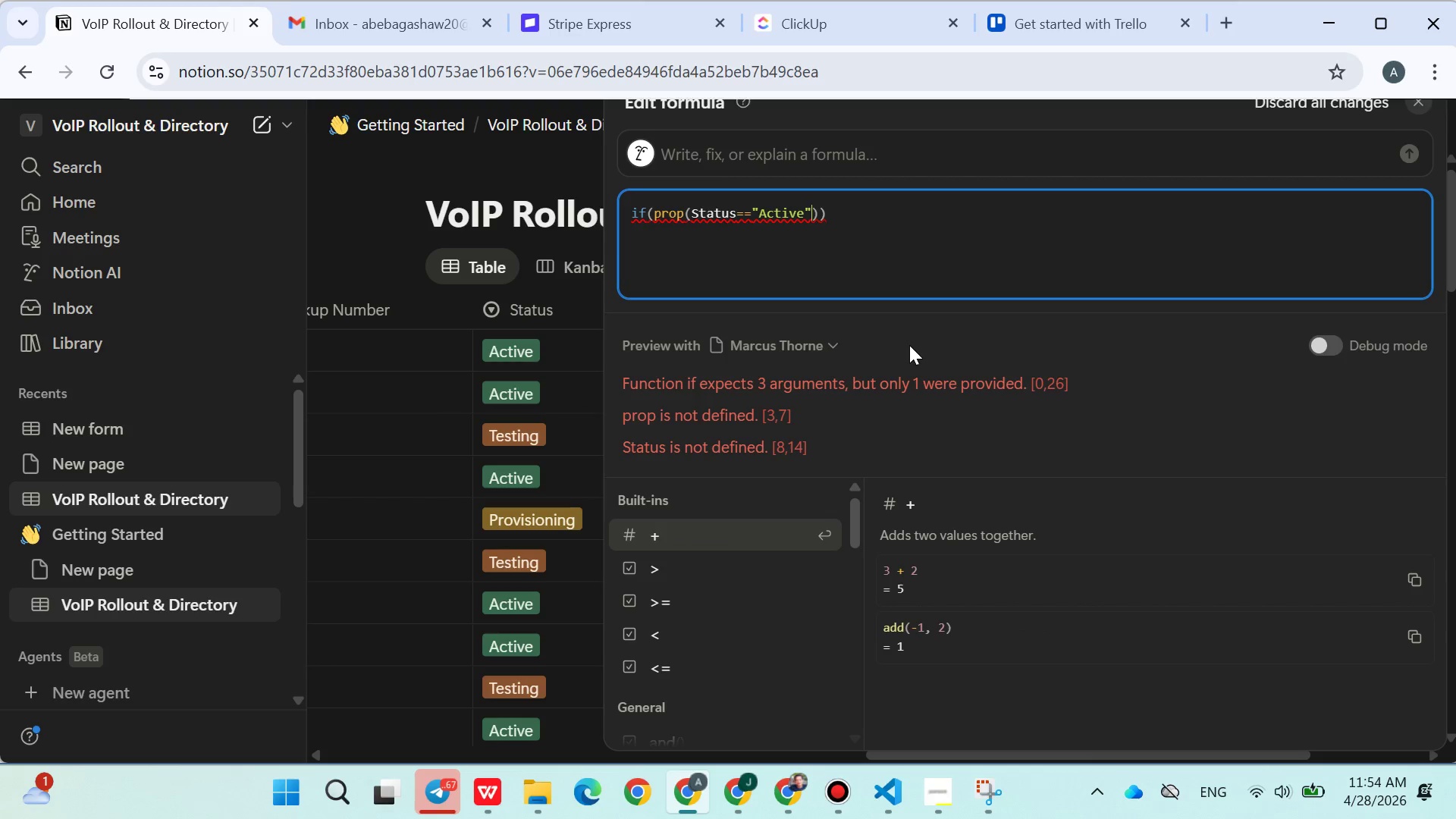 
hold_key(key=ShiftRight, duration=0.36)
 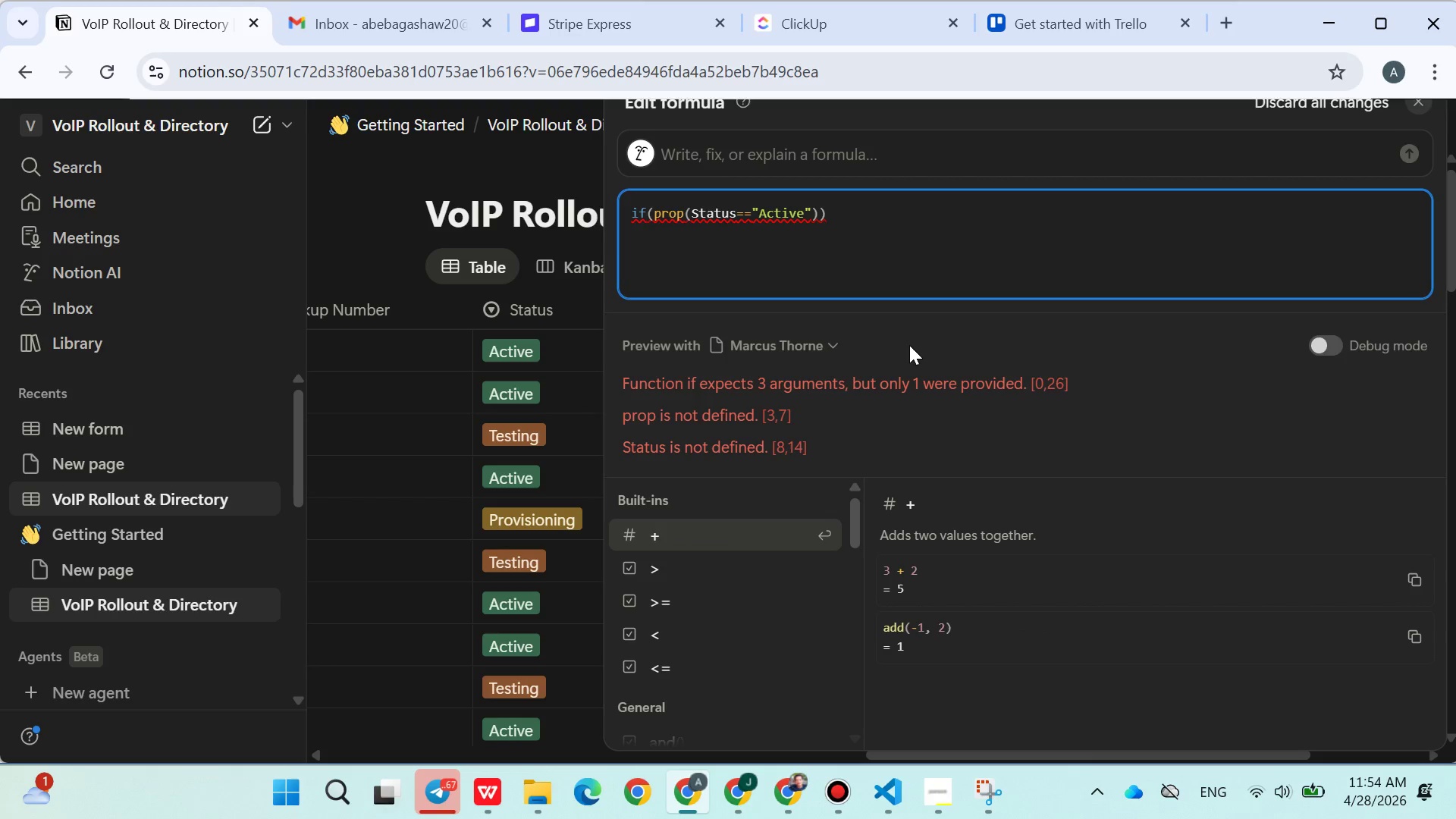 
key(Shift+ShiftRight)
 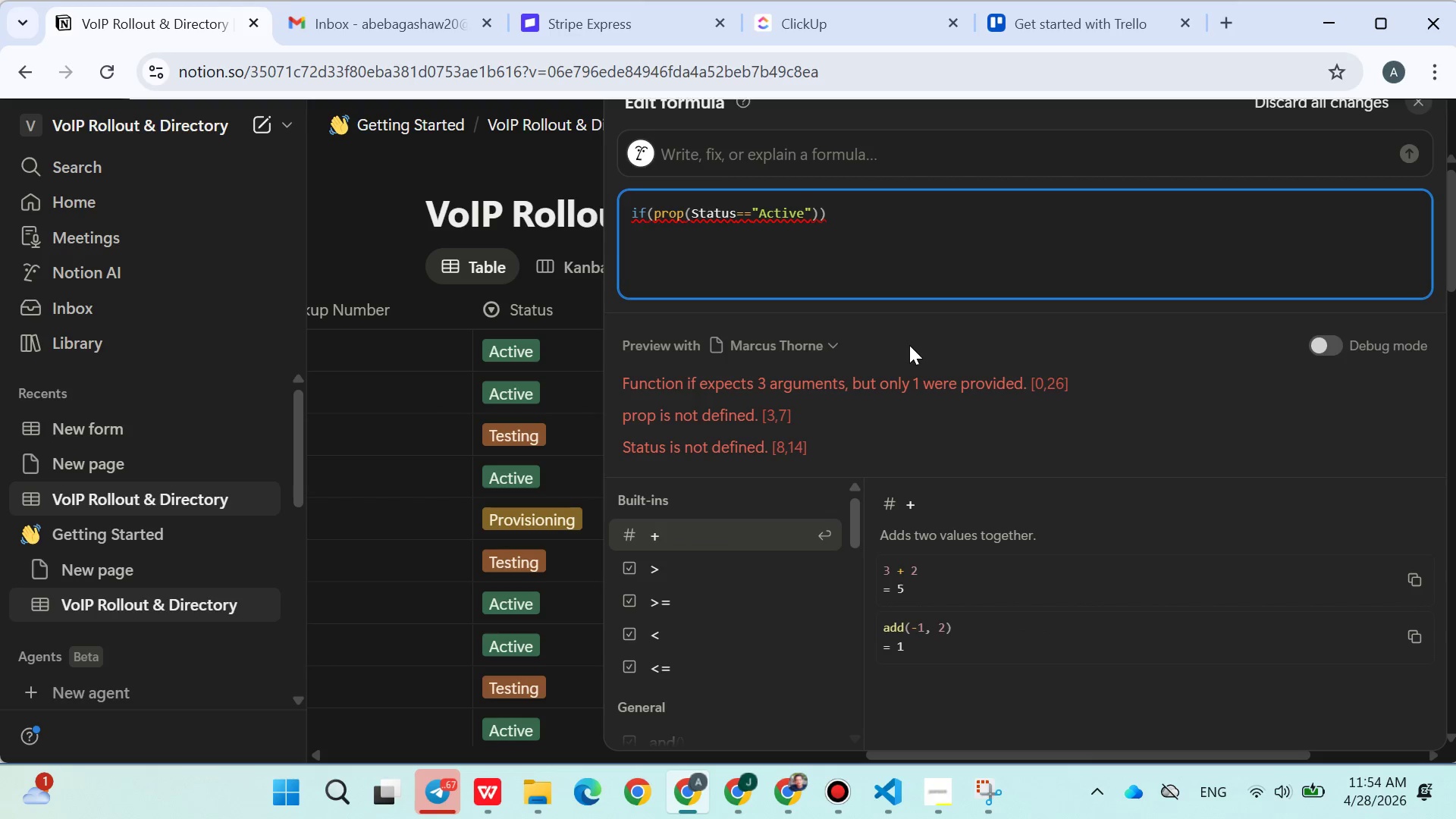 
key(Shift+ArrowLeft)
 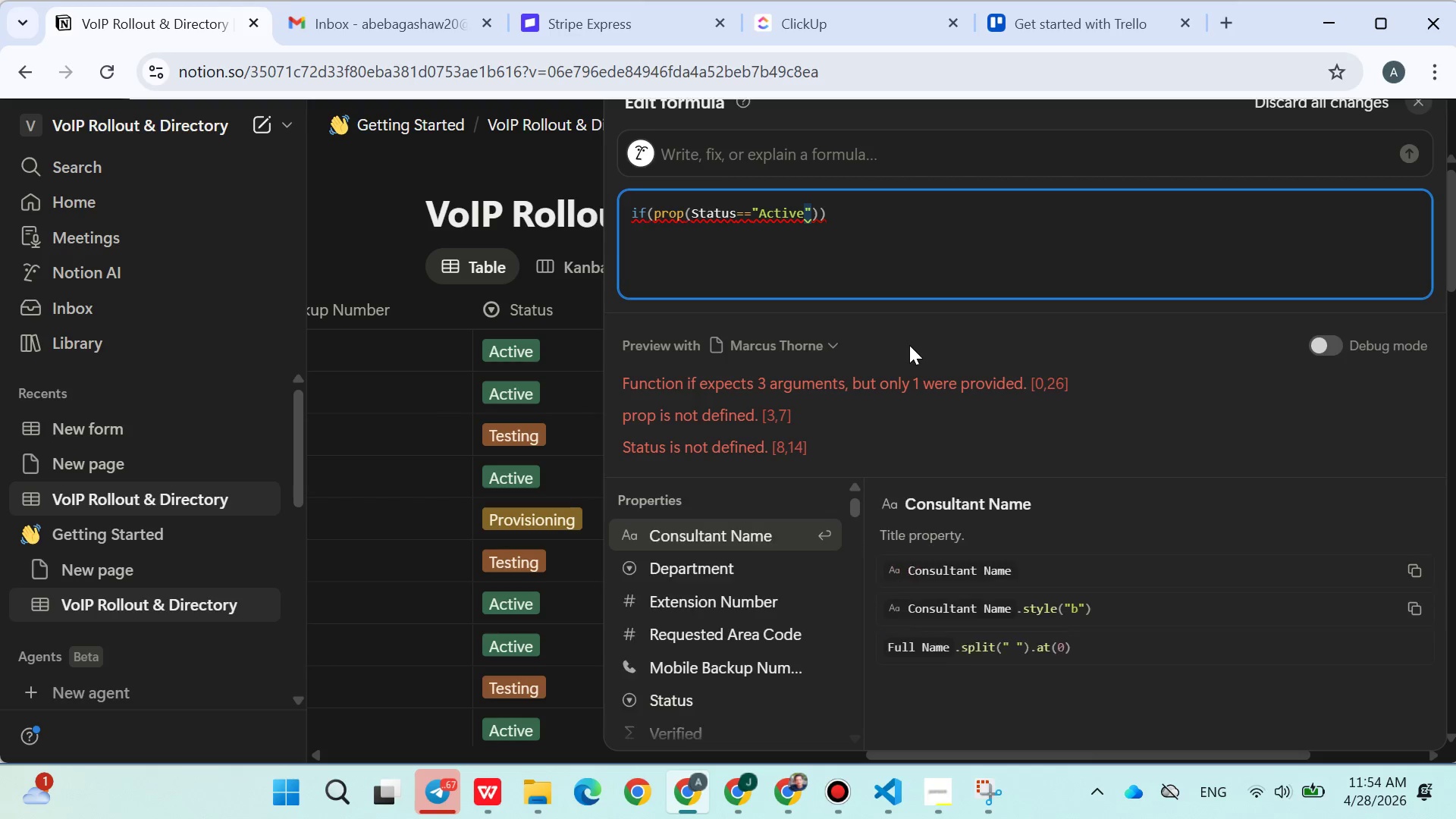 
key(Shift+ArrowLeft)
 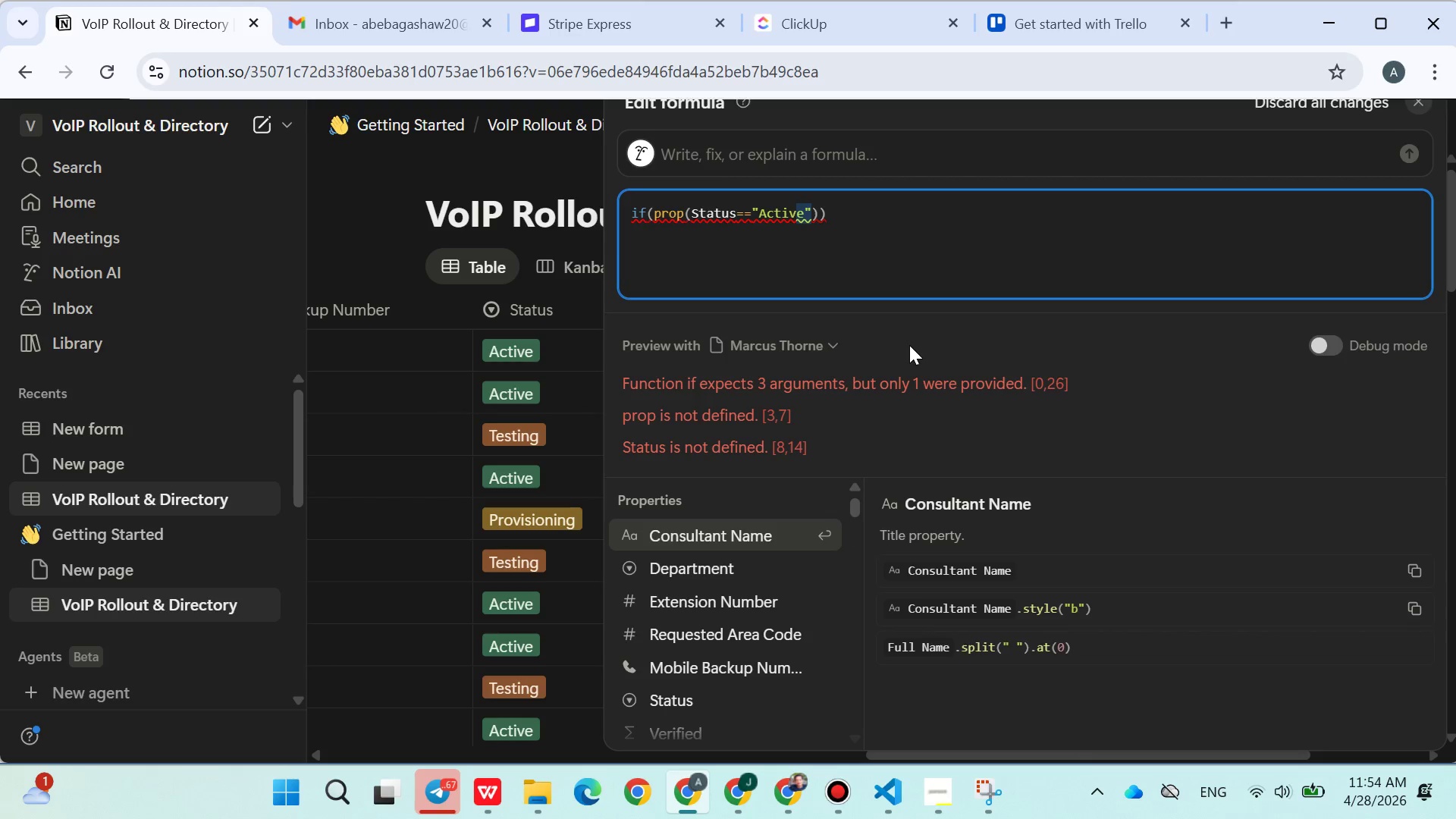 
key(Shift+ArrowLeft)
 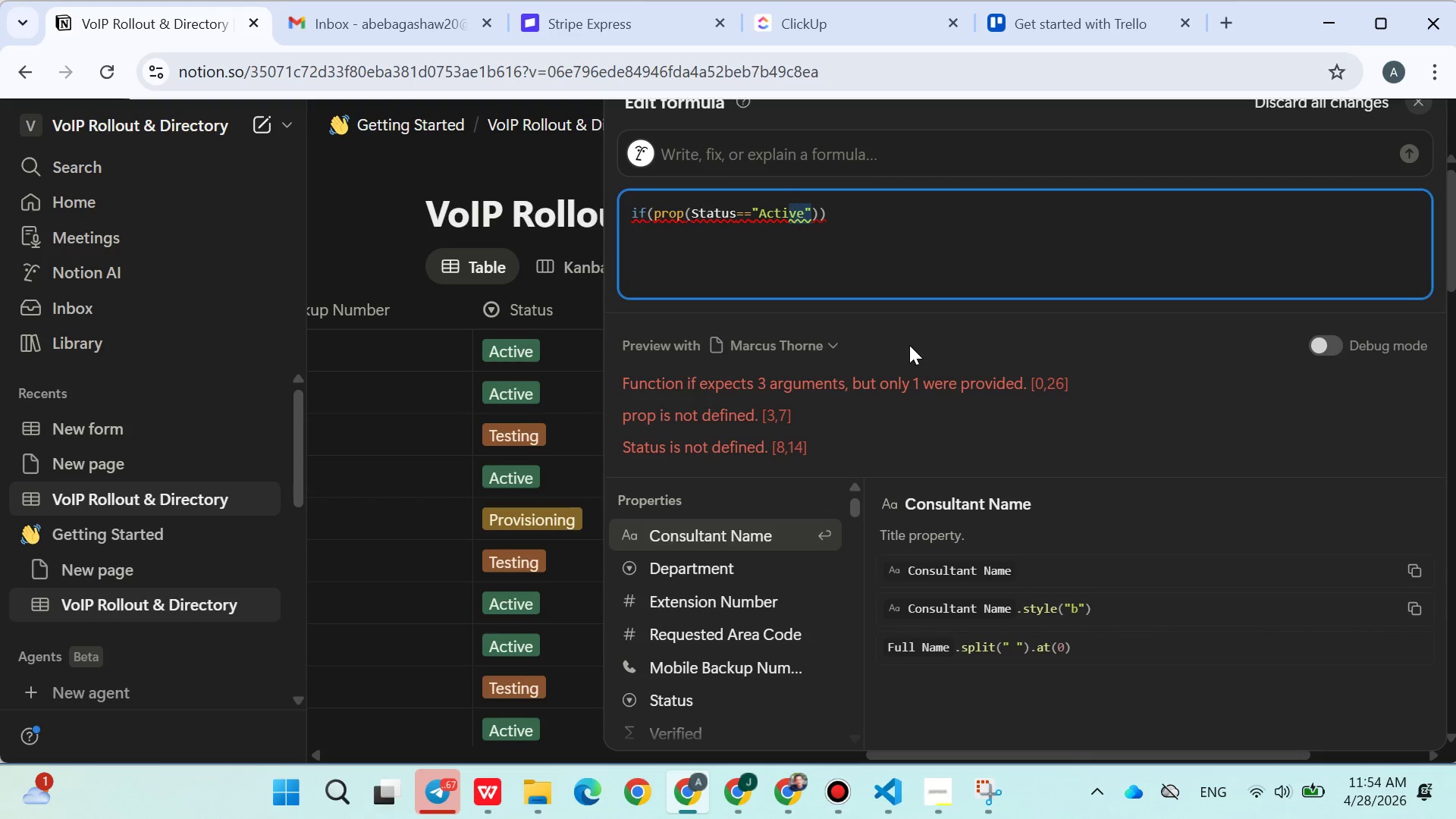 
key(Shift+ArrowLeft)
 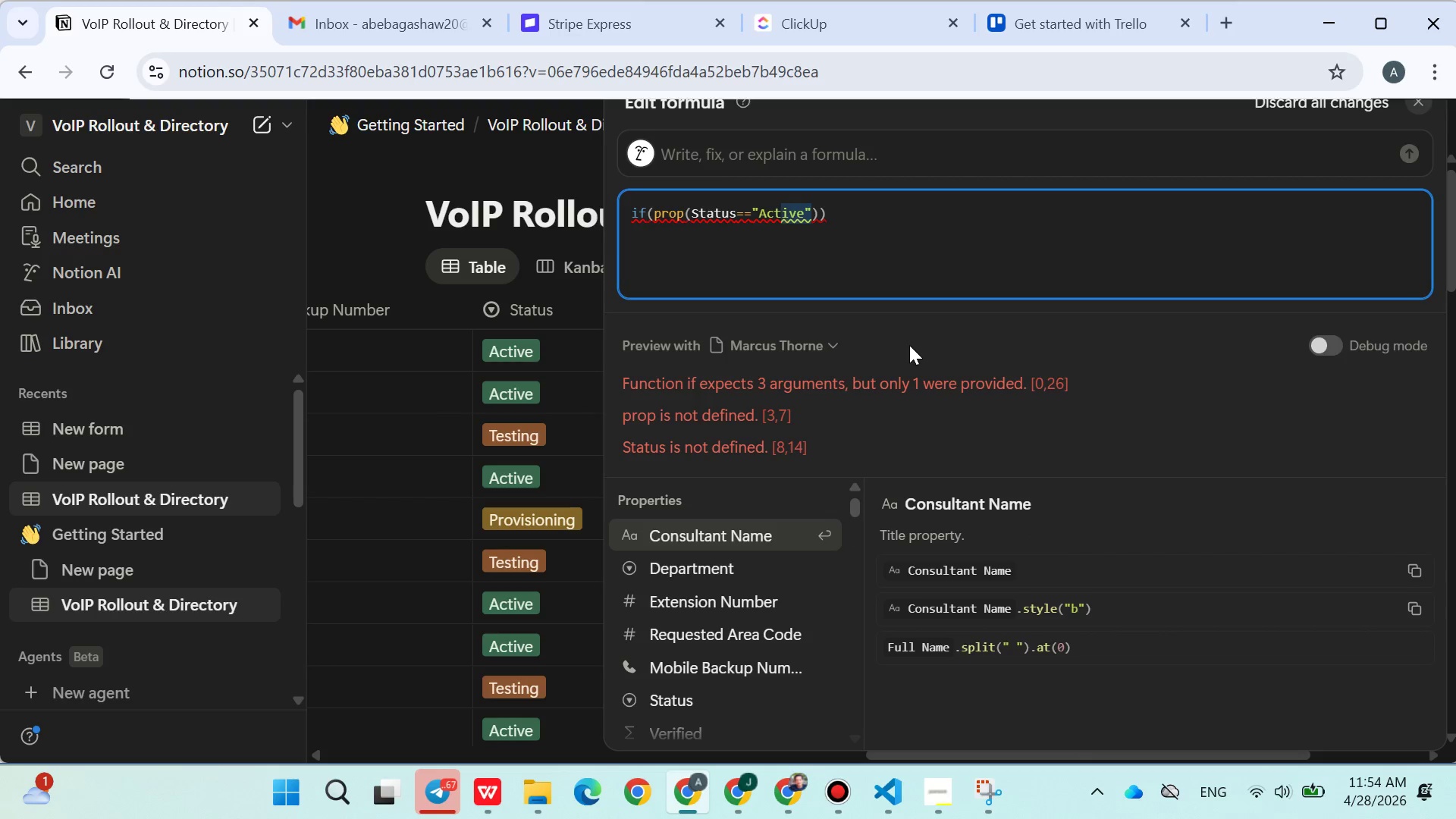 
key(Shift+ArrowLeft)
 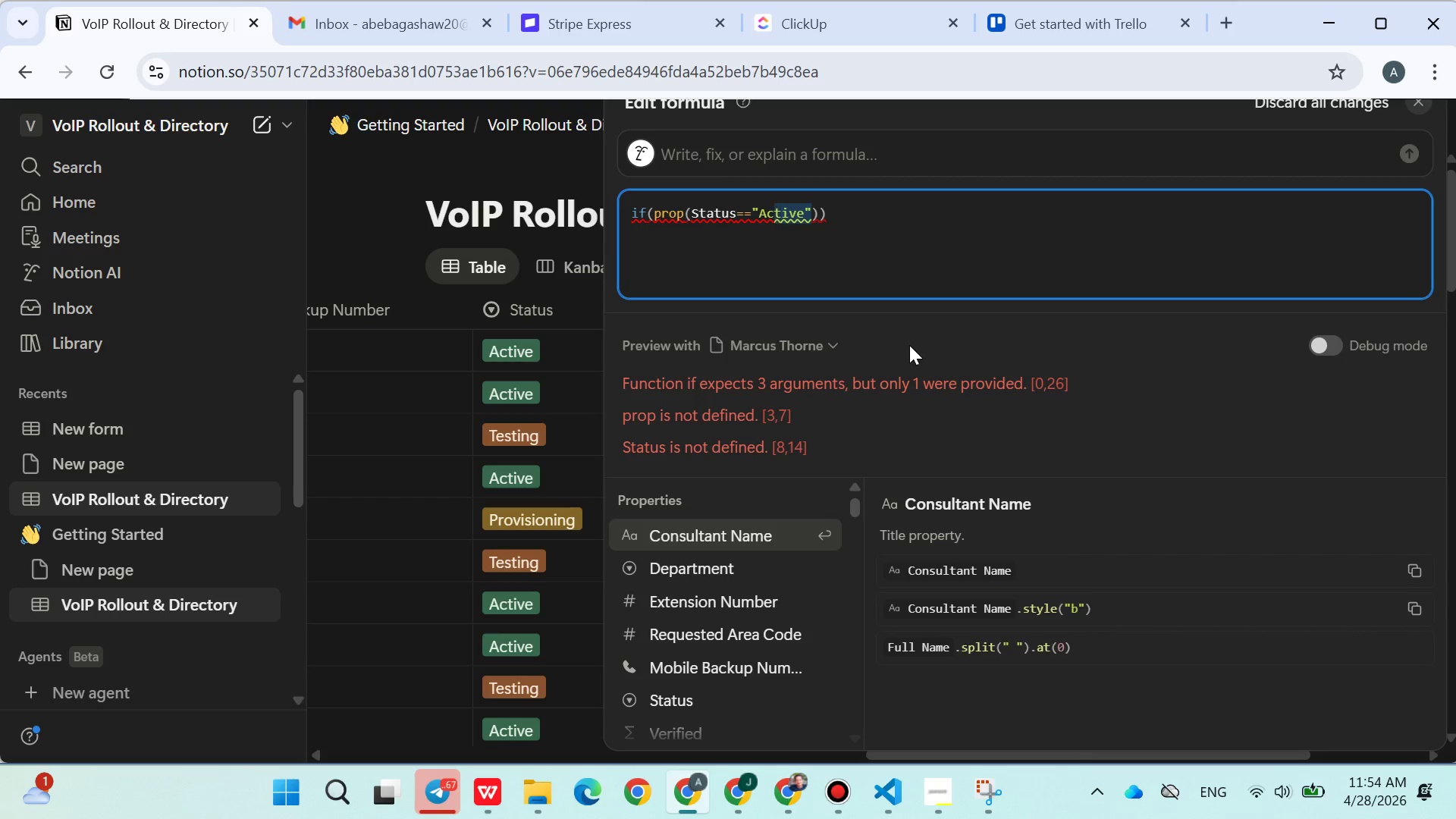 
key(Shift+ArrowLeft)
 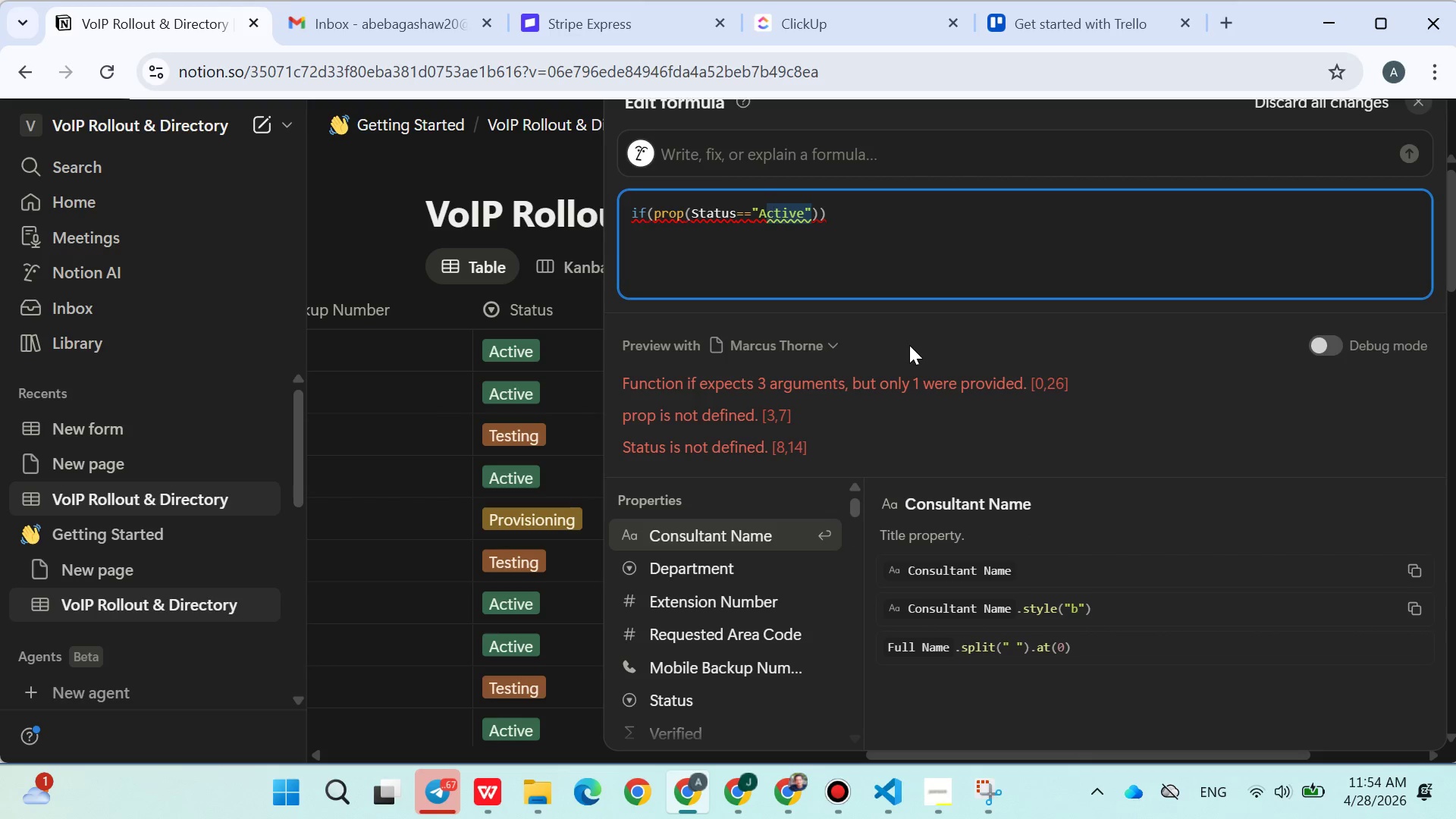 
key(Shift+ArrowLeft)
 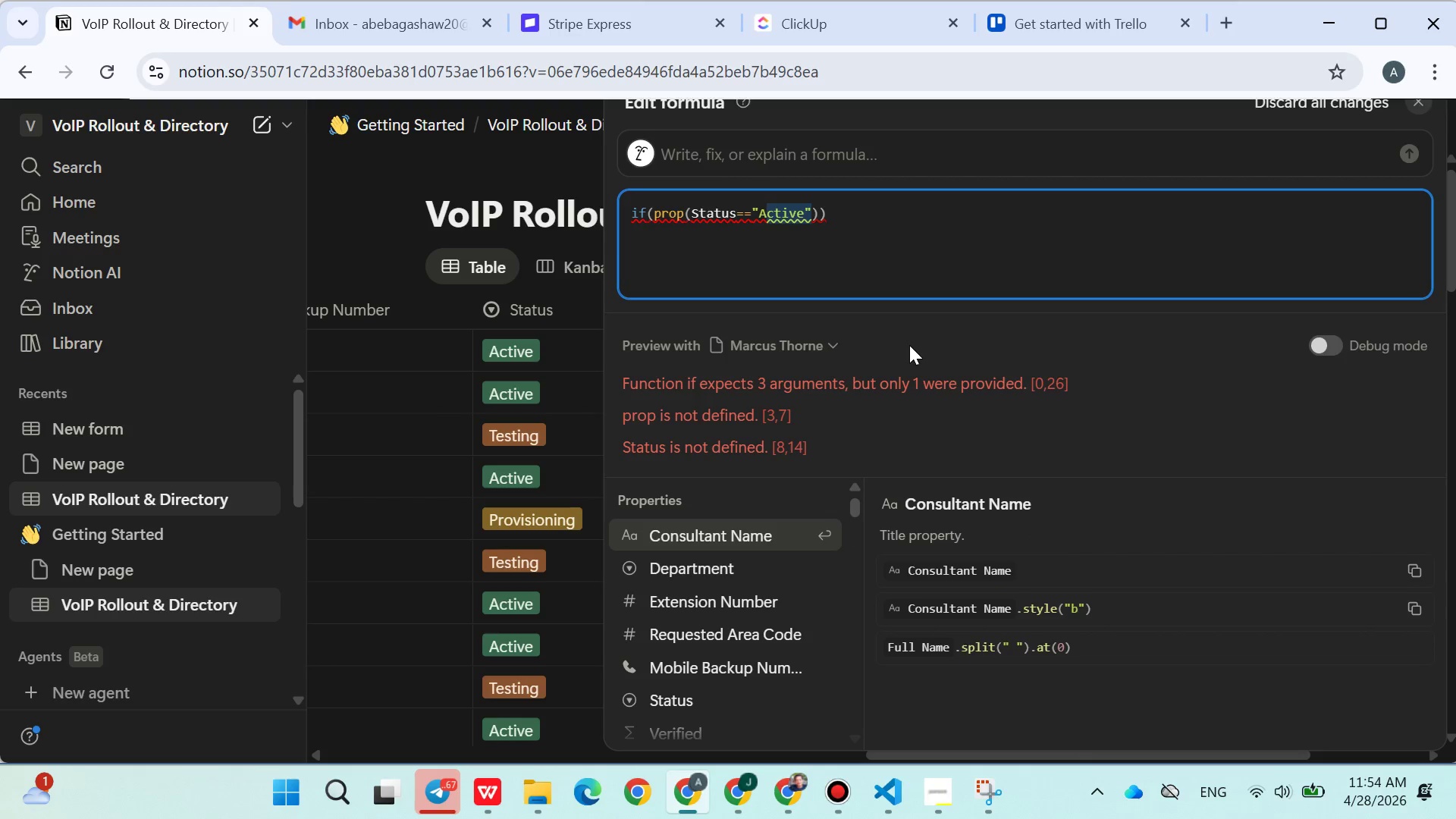 
key(Shift+ArrowLeft)
 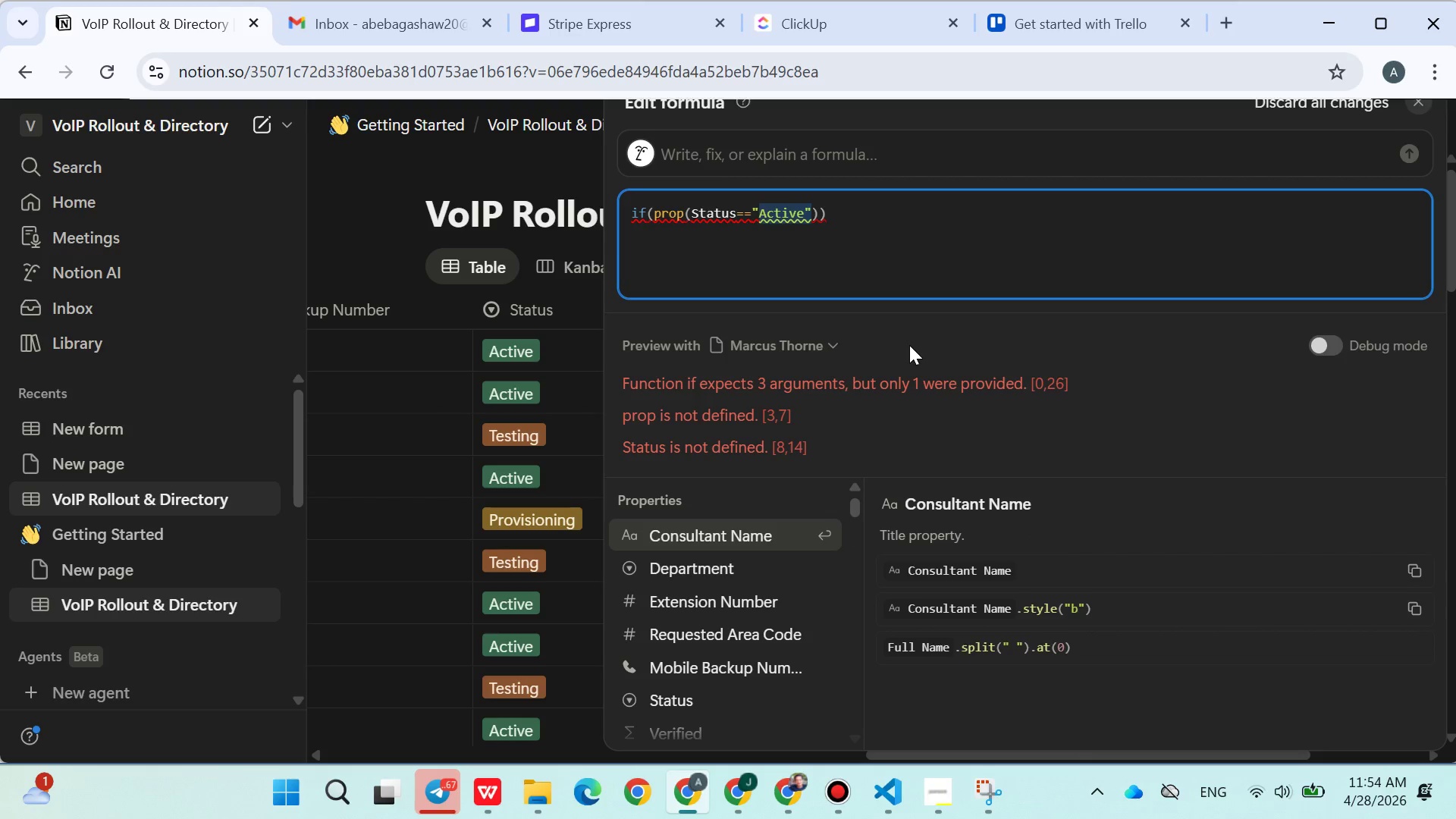 
key(Shift+ArrowLeft)
 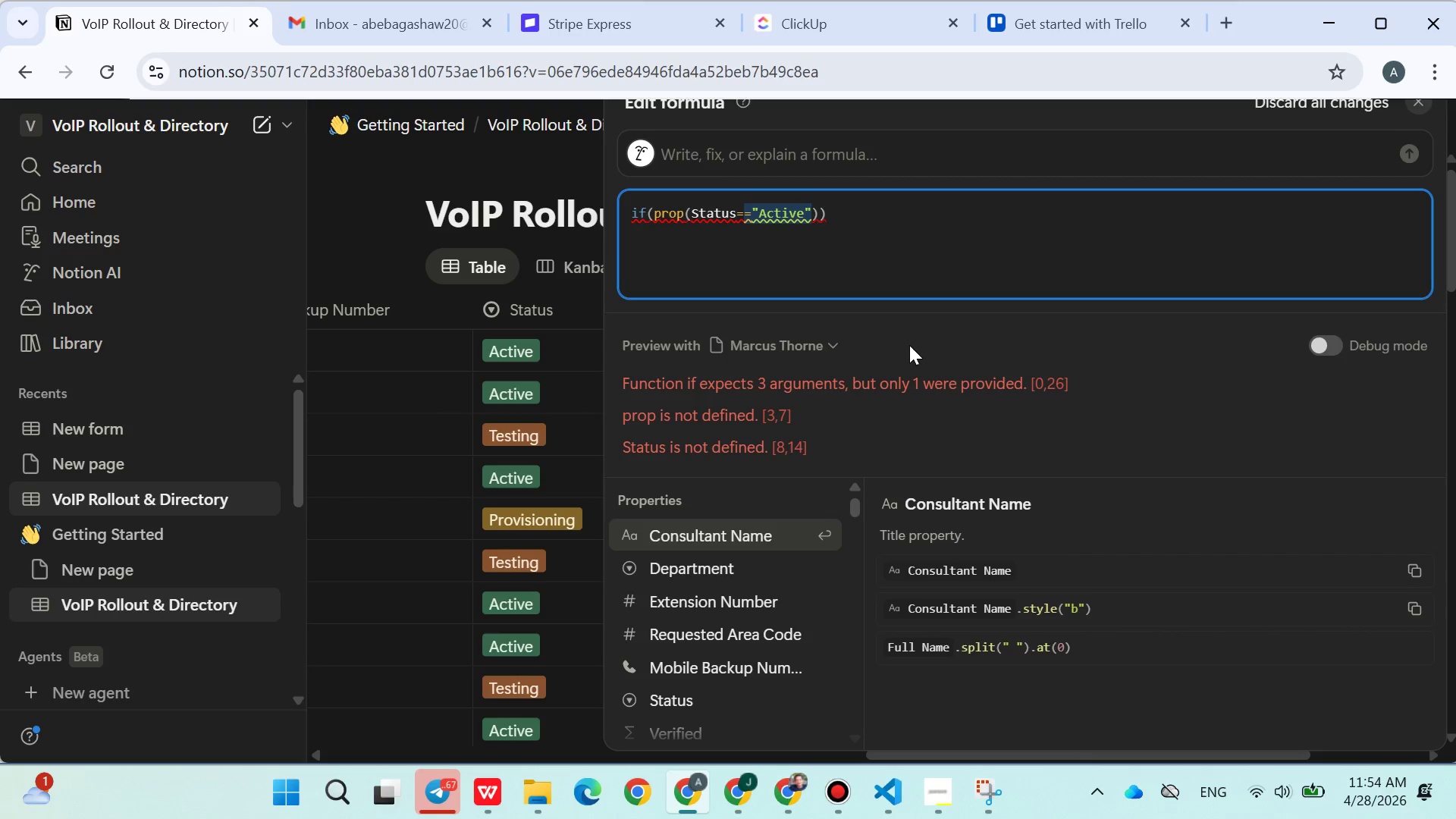 
key(Shift+ArrowLeft)
 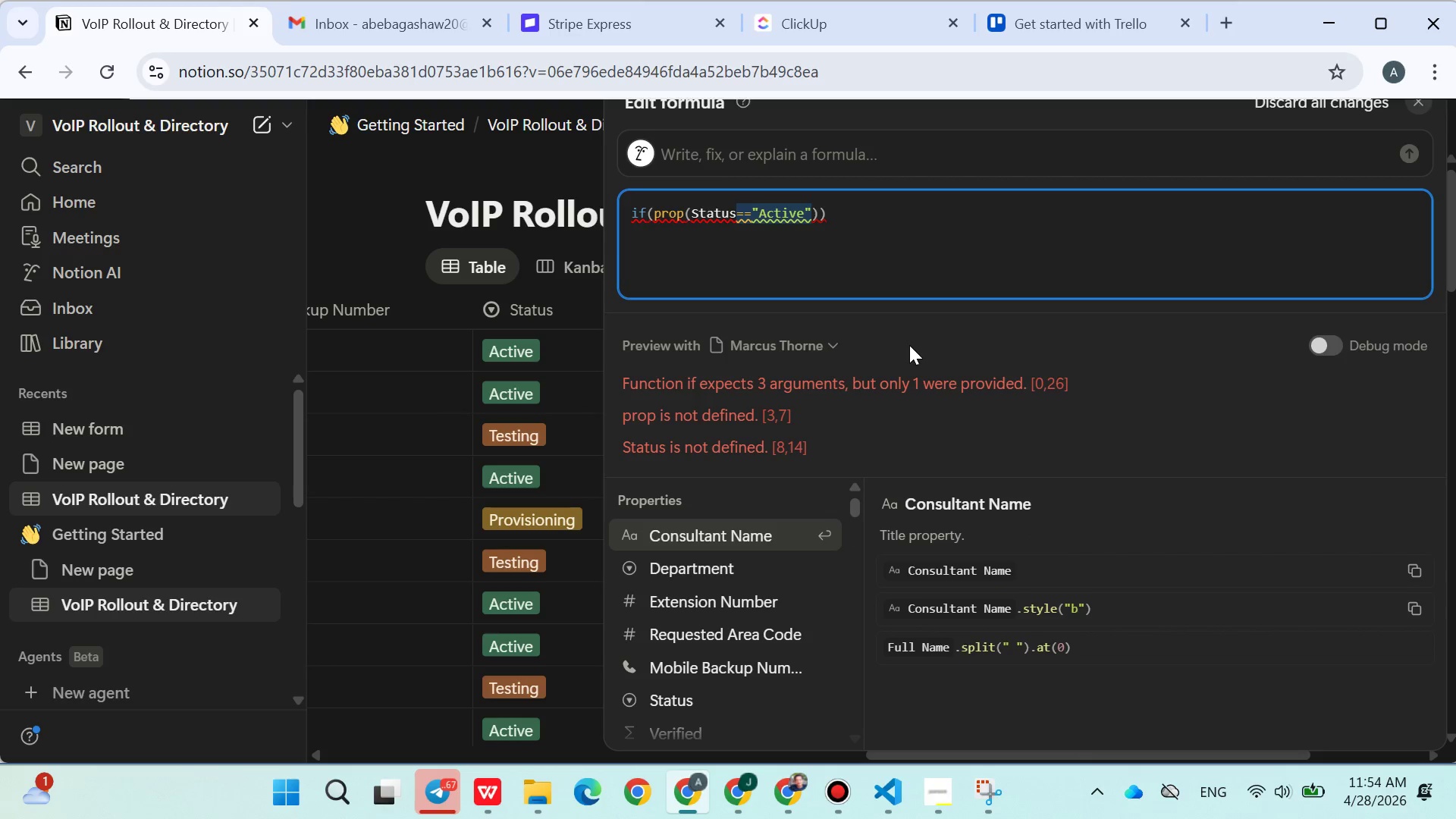 
key(Control+X)
 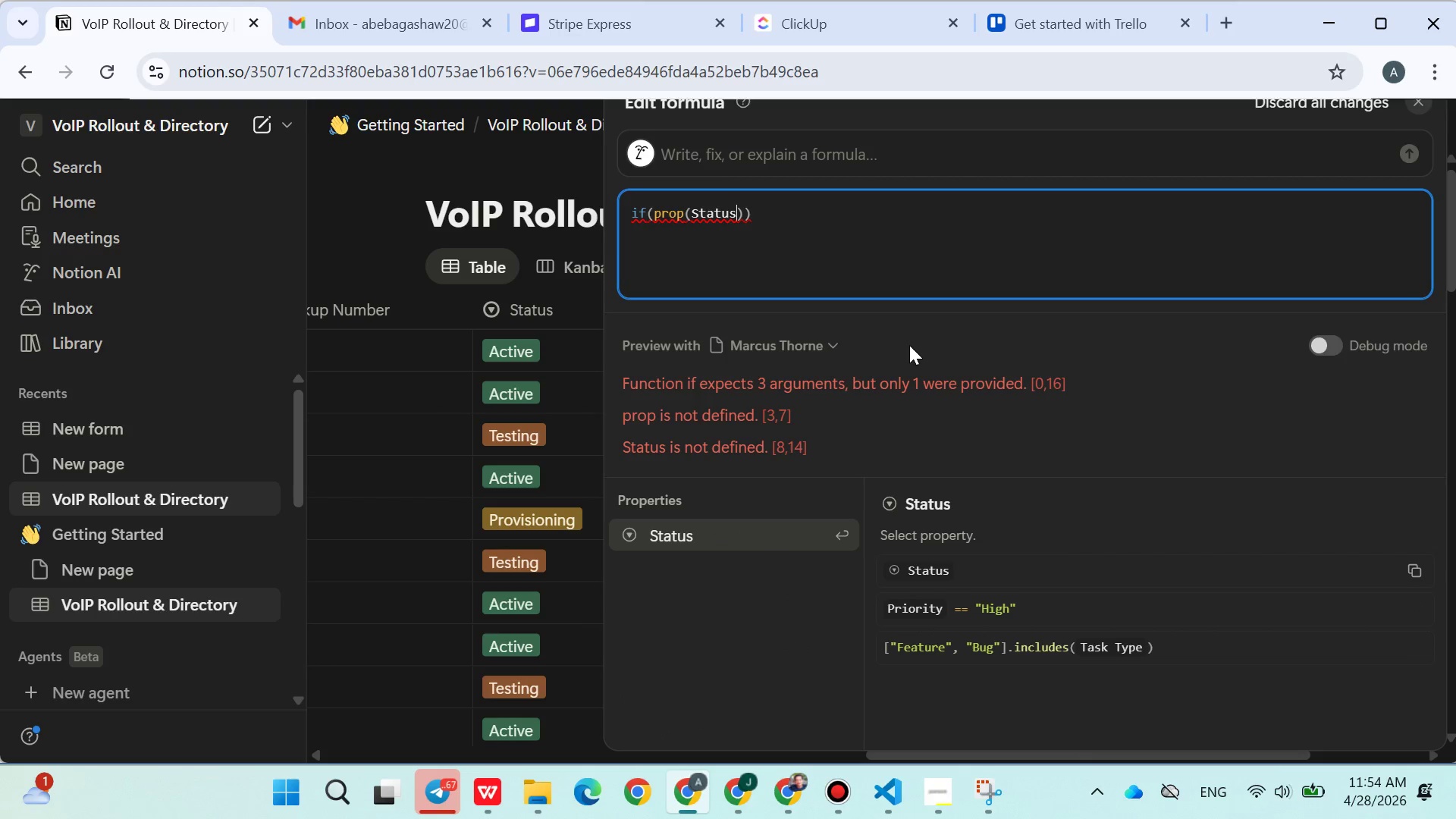 
key(ArrowRight)
 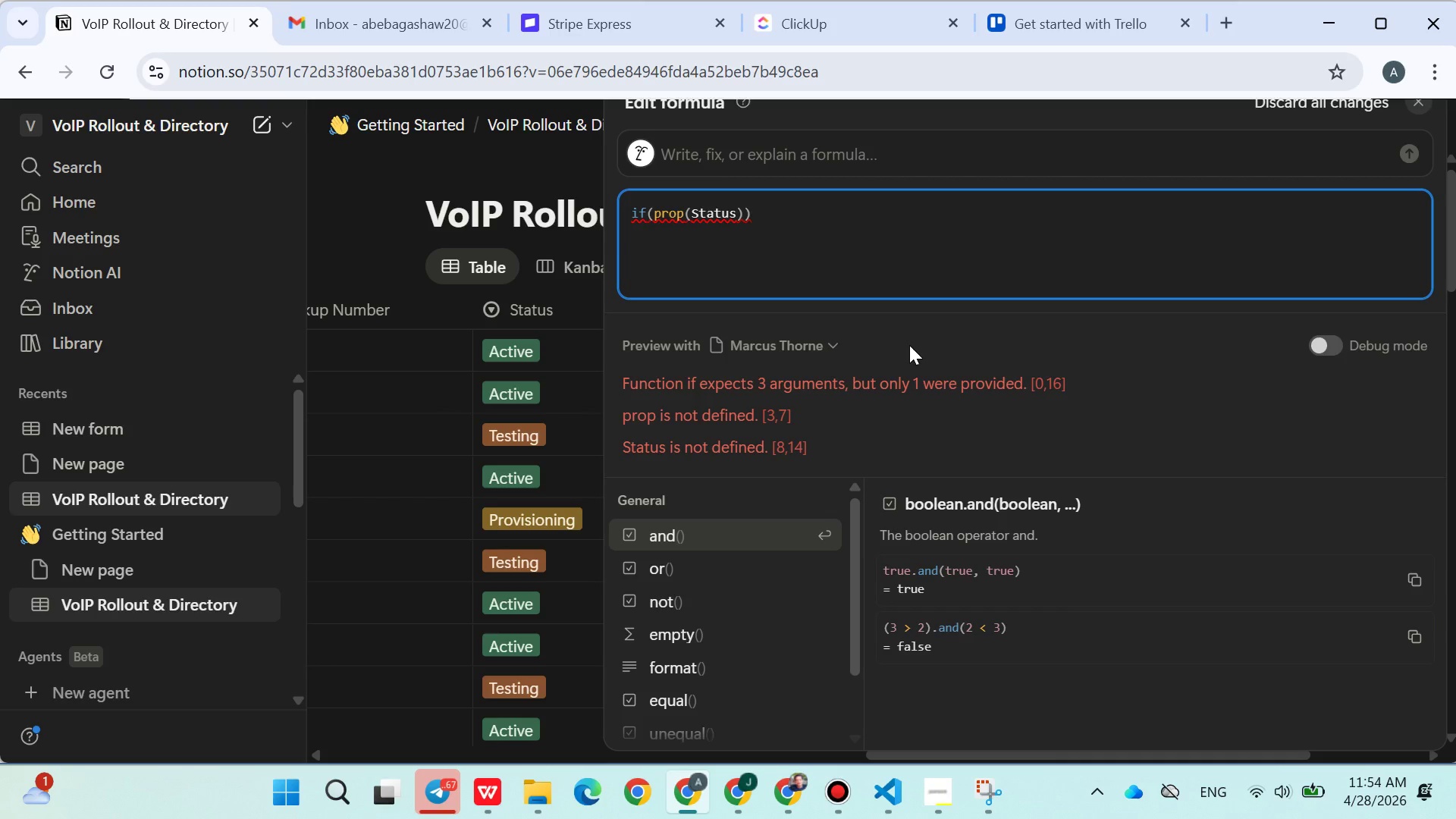 
key(Control+V)
 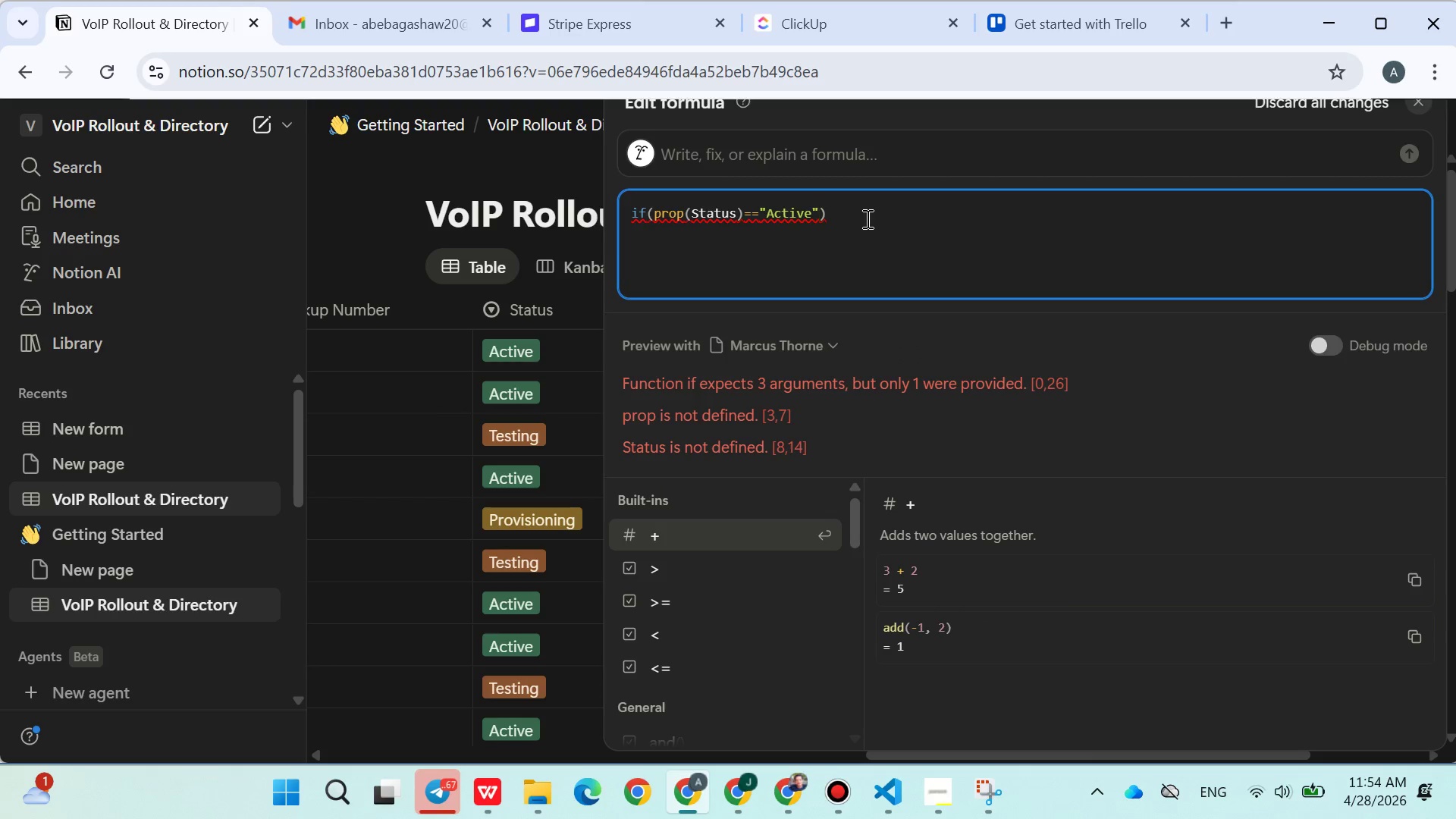 
type(,now(),"")
 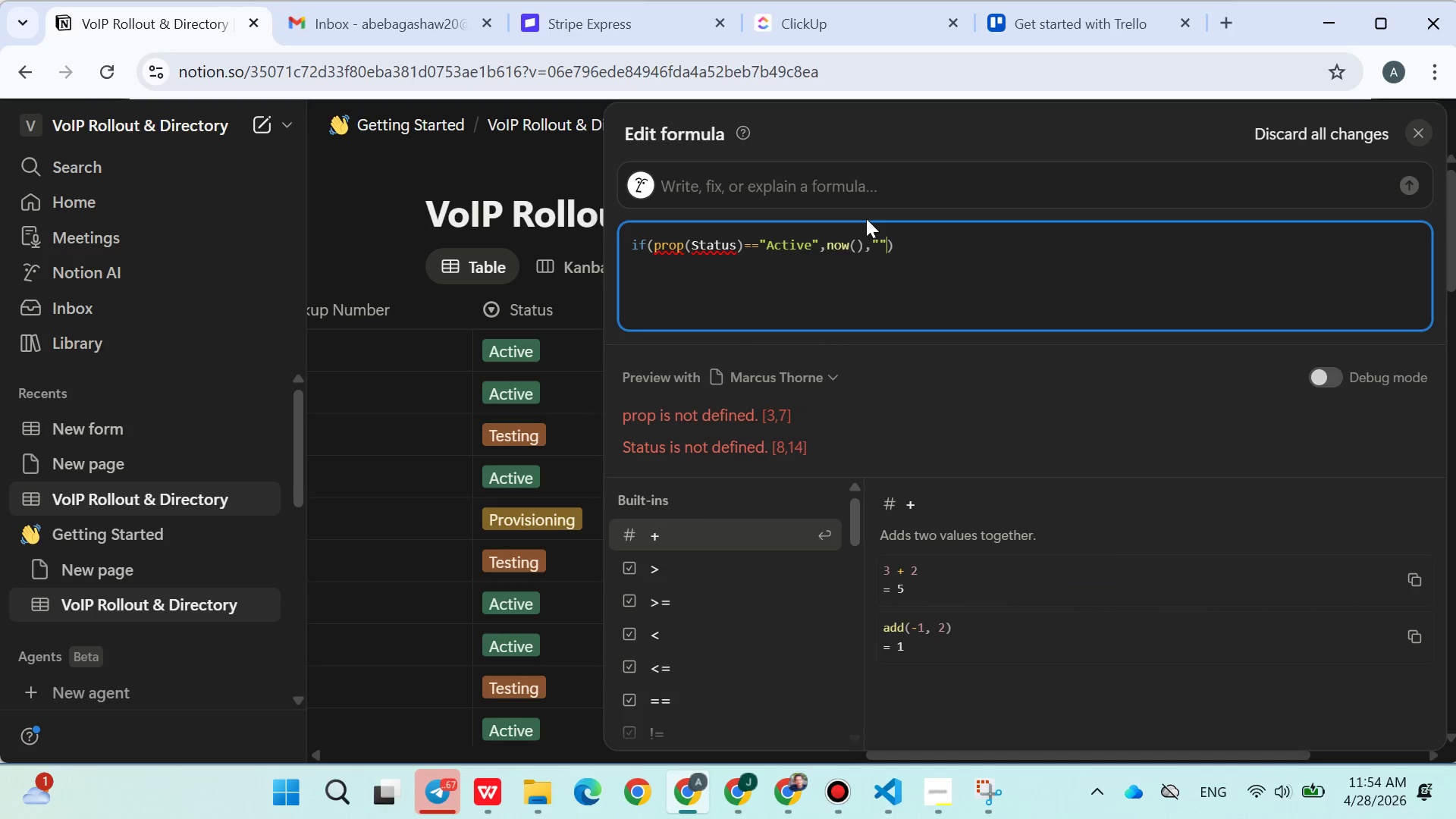 
wait(5.67)
 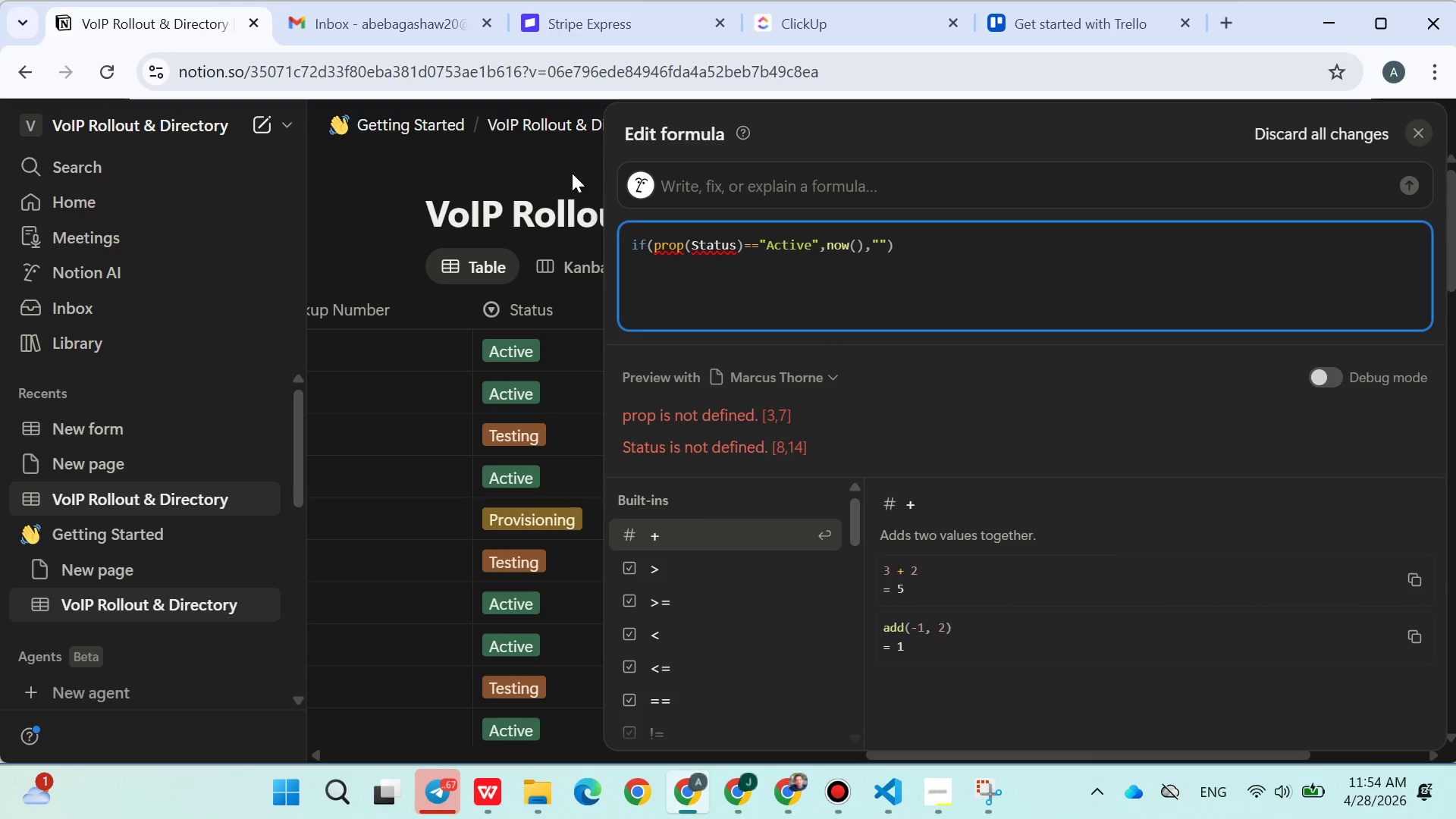 
double_click([701, 251])
 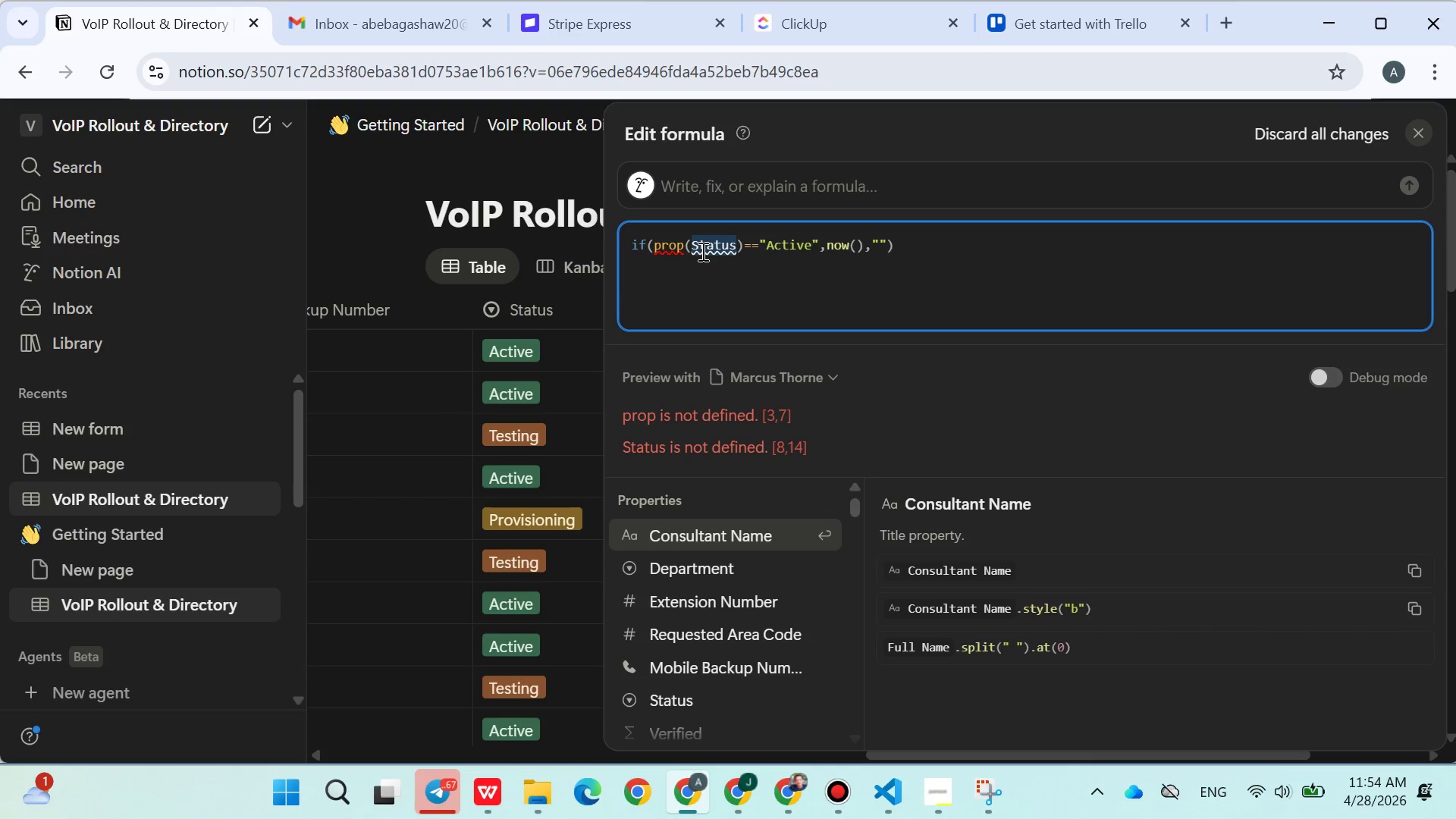 
key(Shift+Quote)
 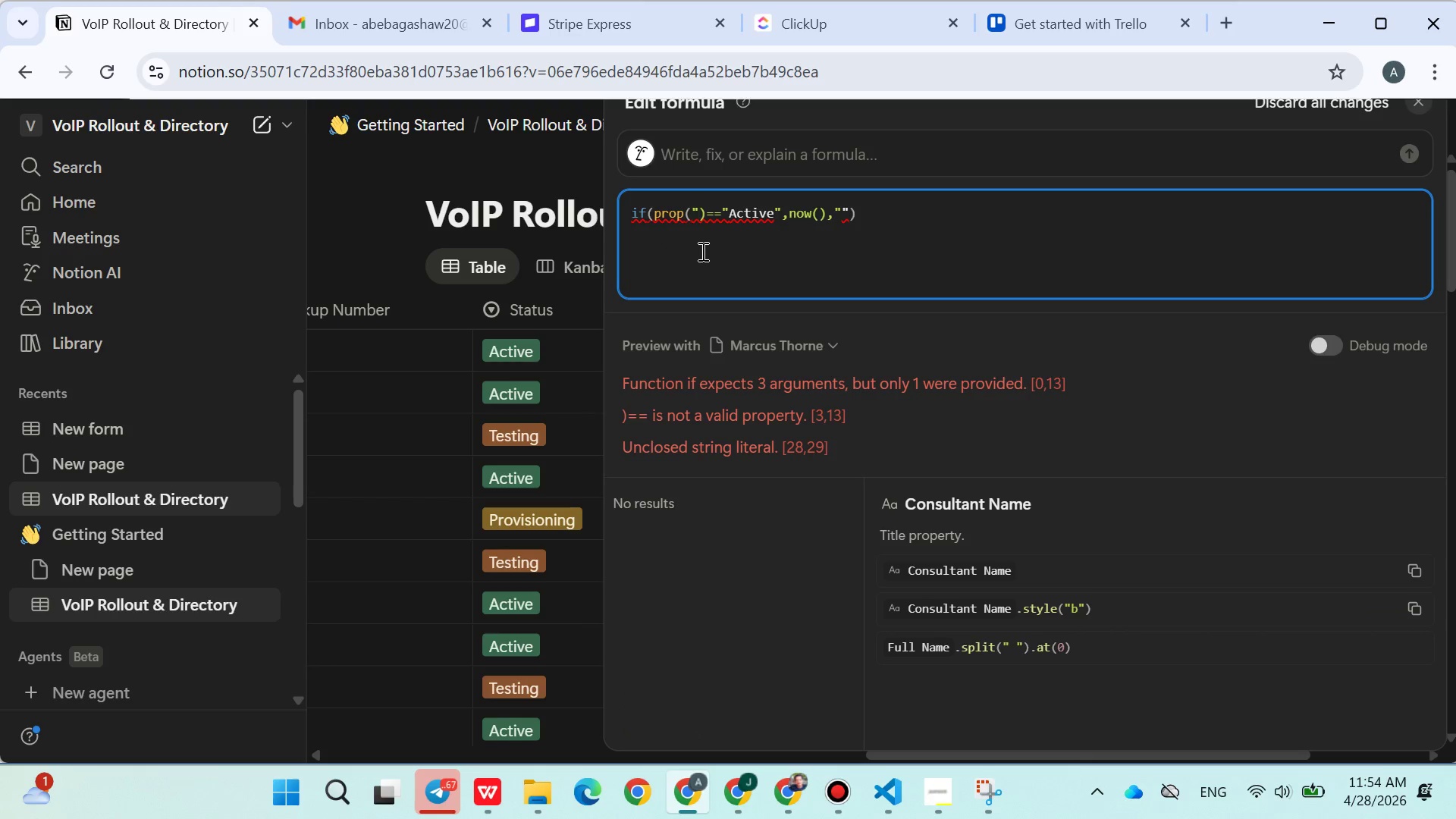 
key(Shift+Quote)
 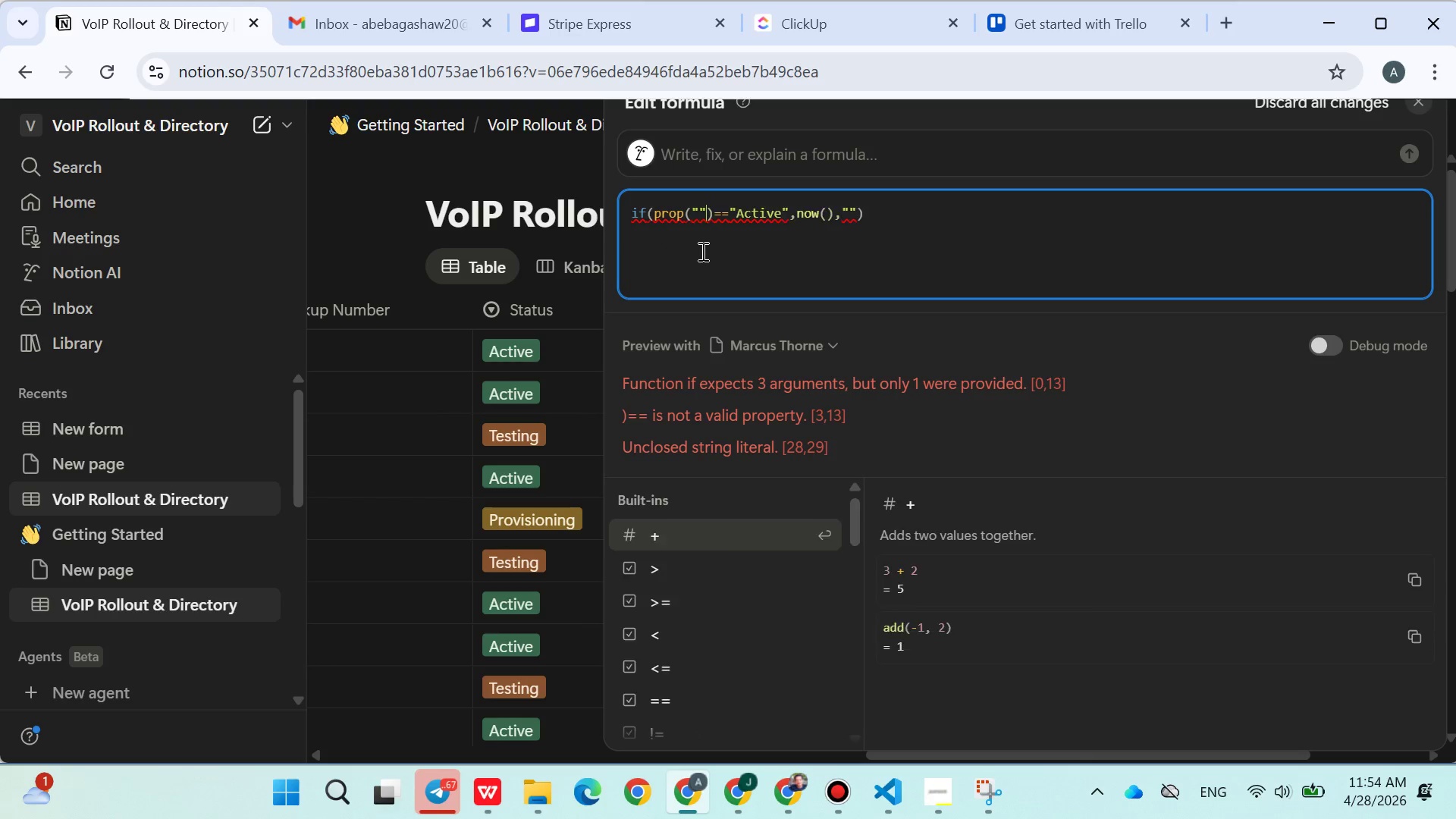 
key(ArrowLeft)
 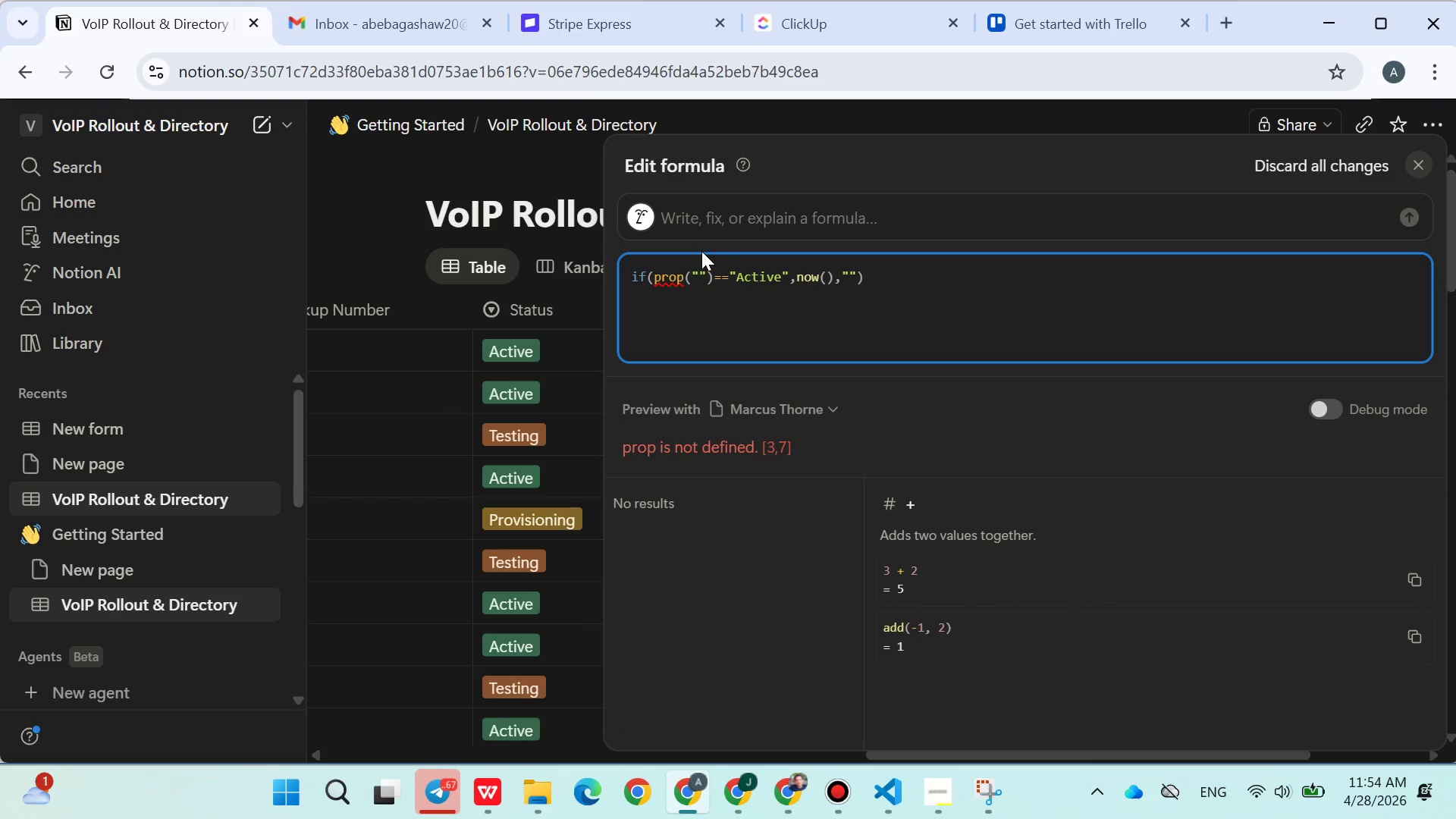 
type(Status)
 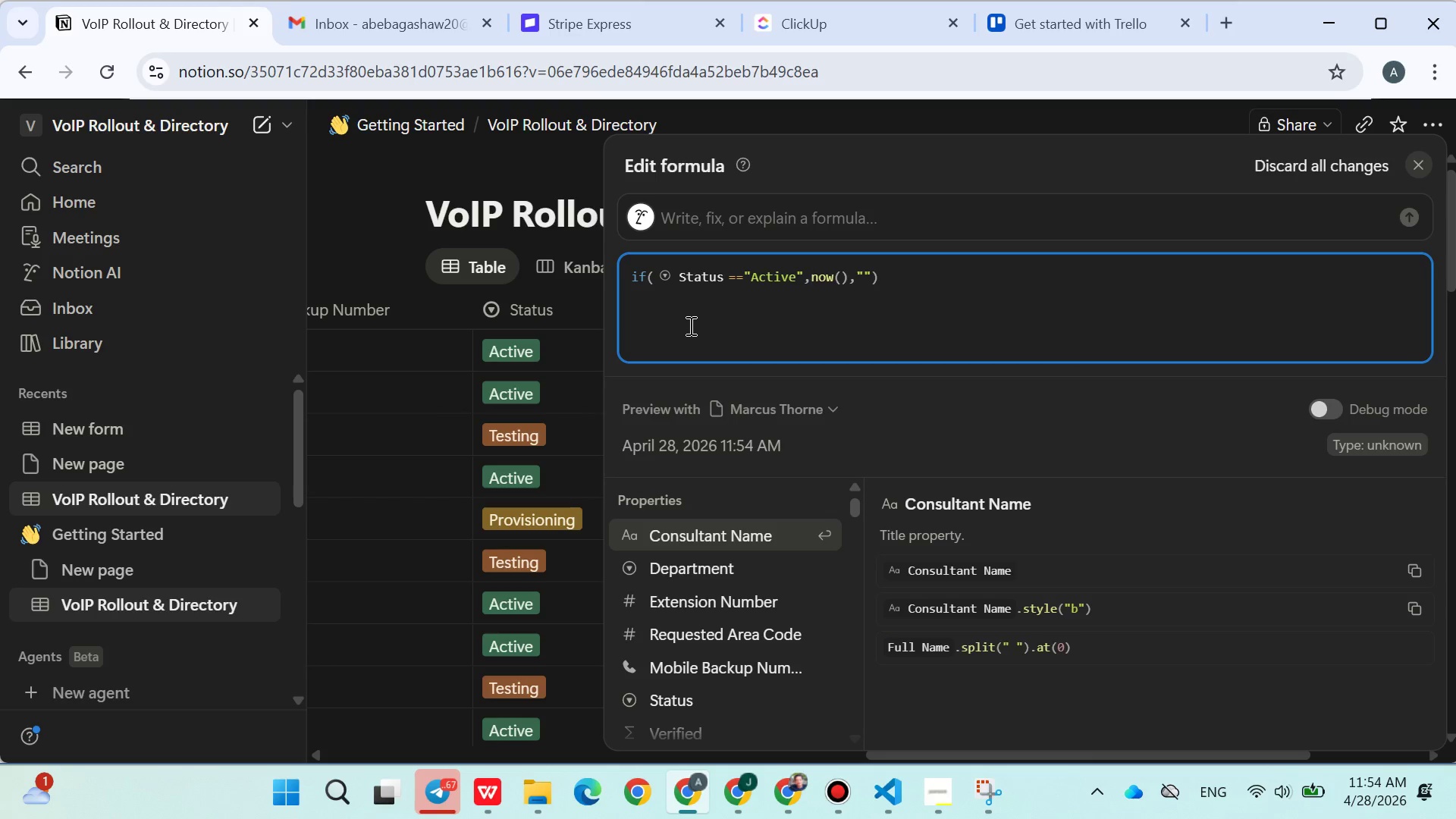 
left_click([425, 180])
 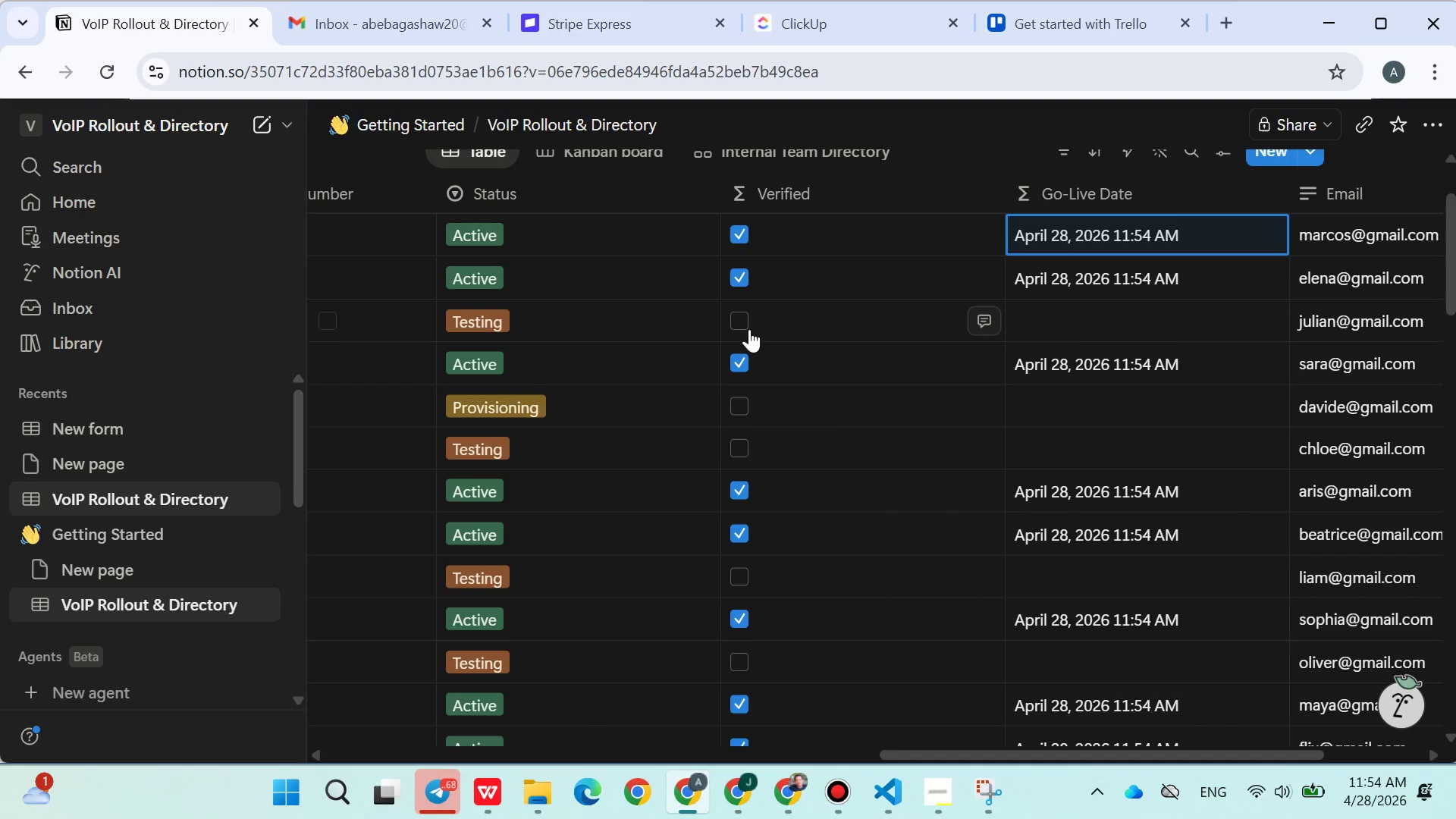 
left_click([739, 318])
 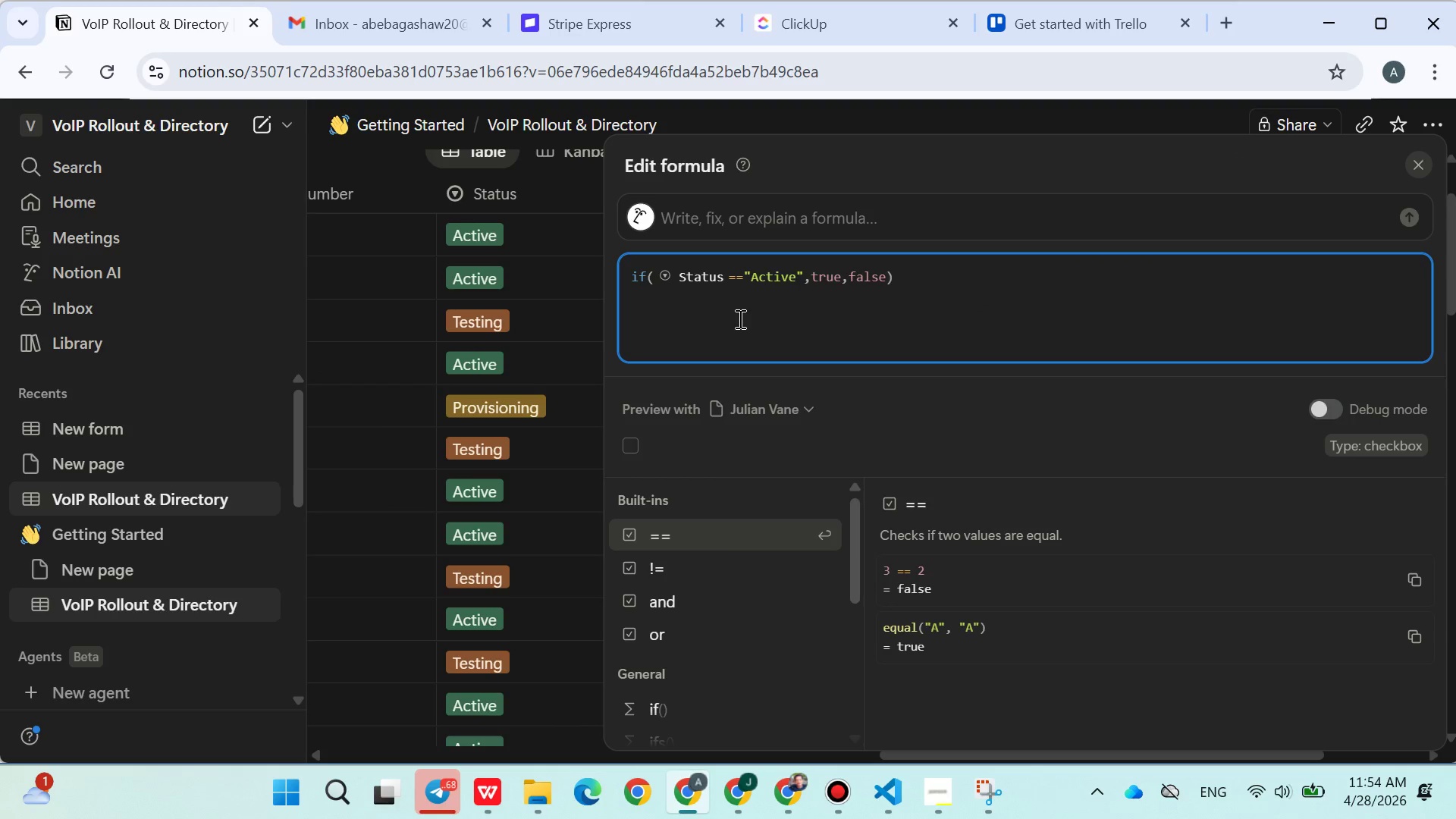 
left_click([599, 251])
 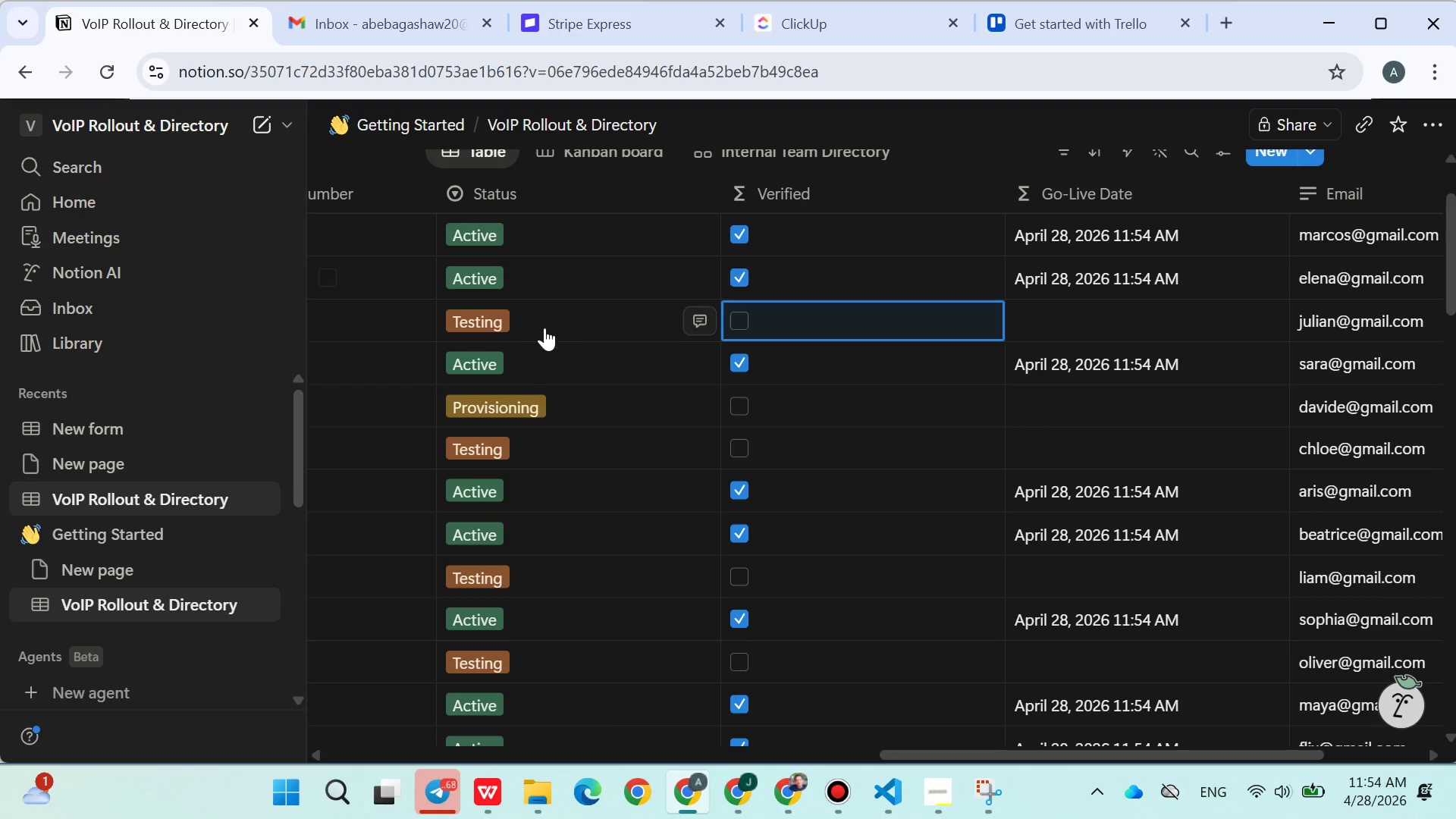 
left_click([535, 328])
 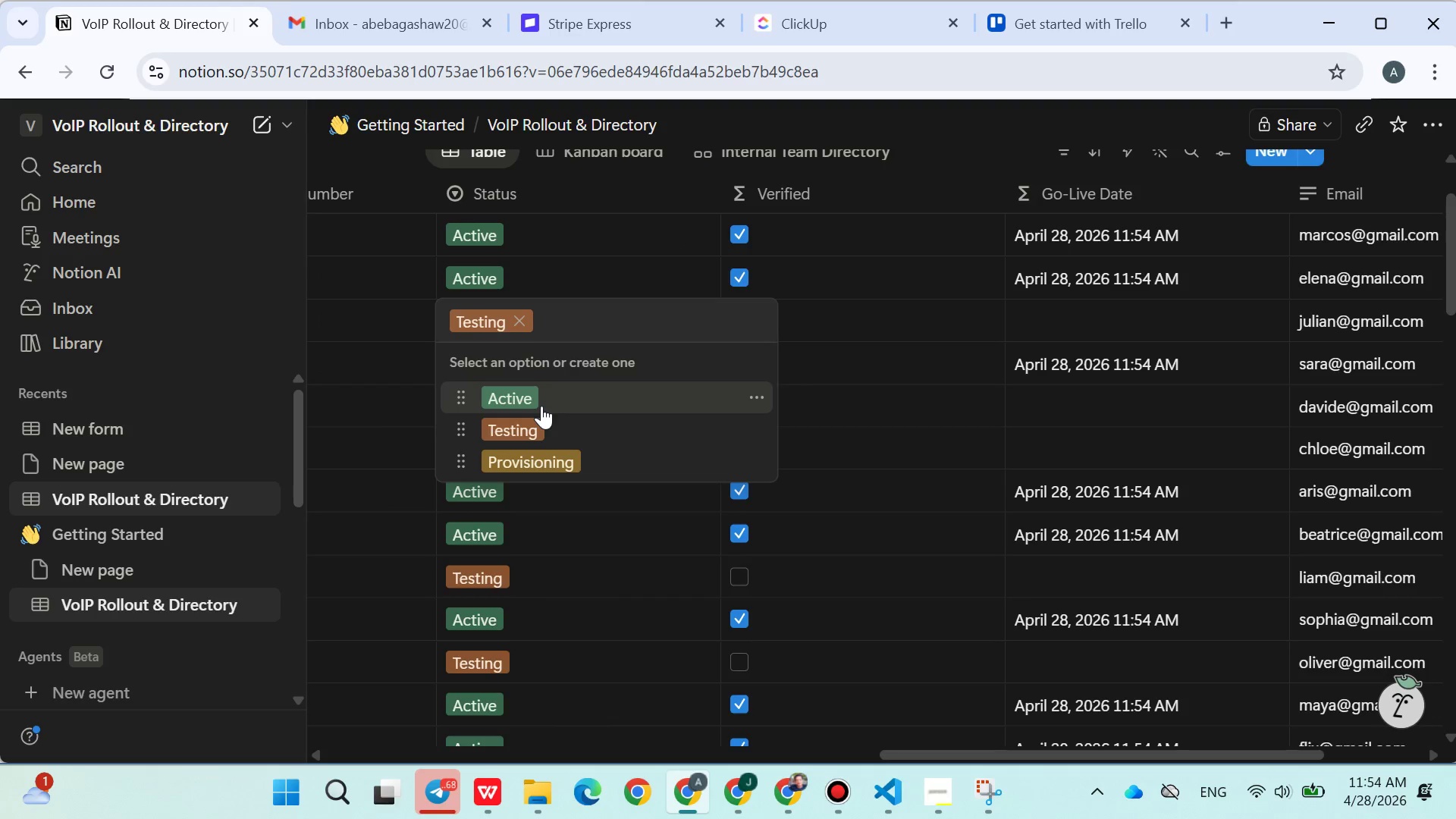 
left_click([541, 406])
 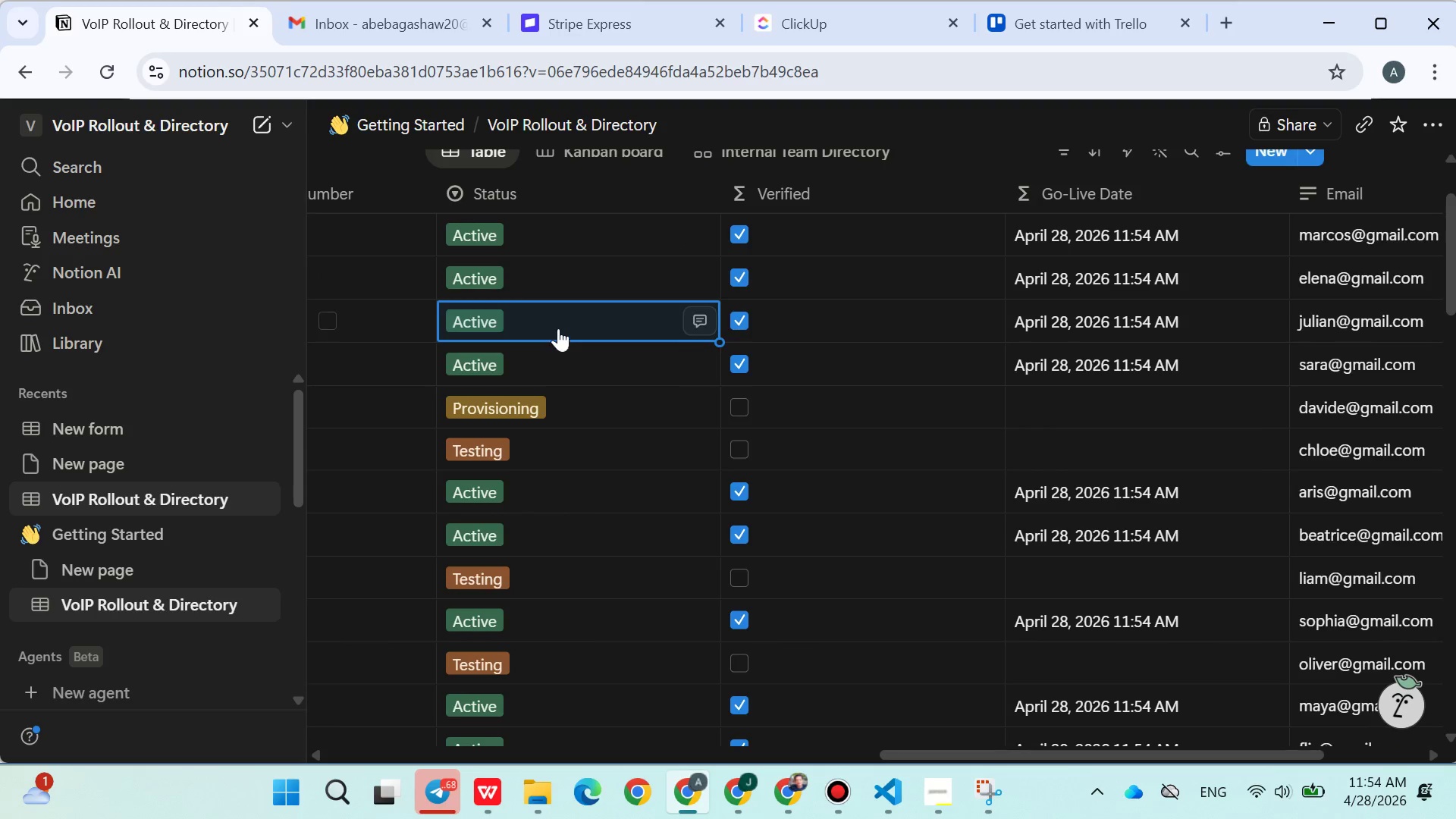 
left_click([558, 328])
 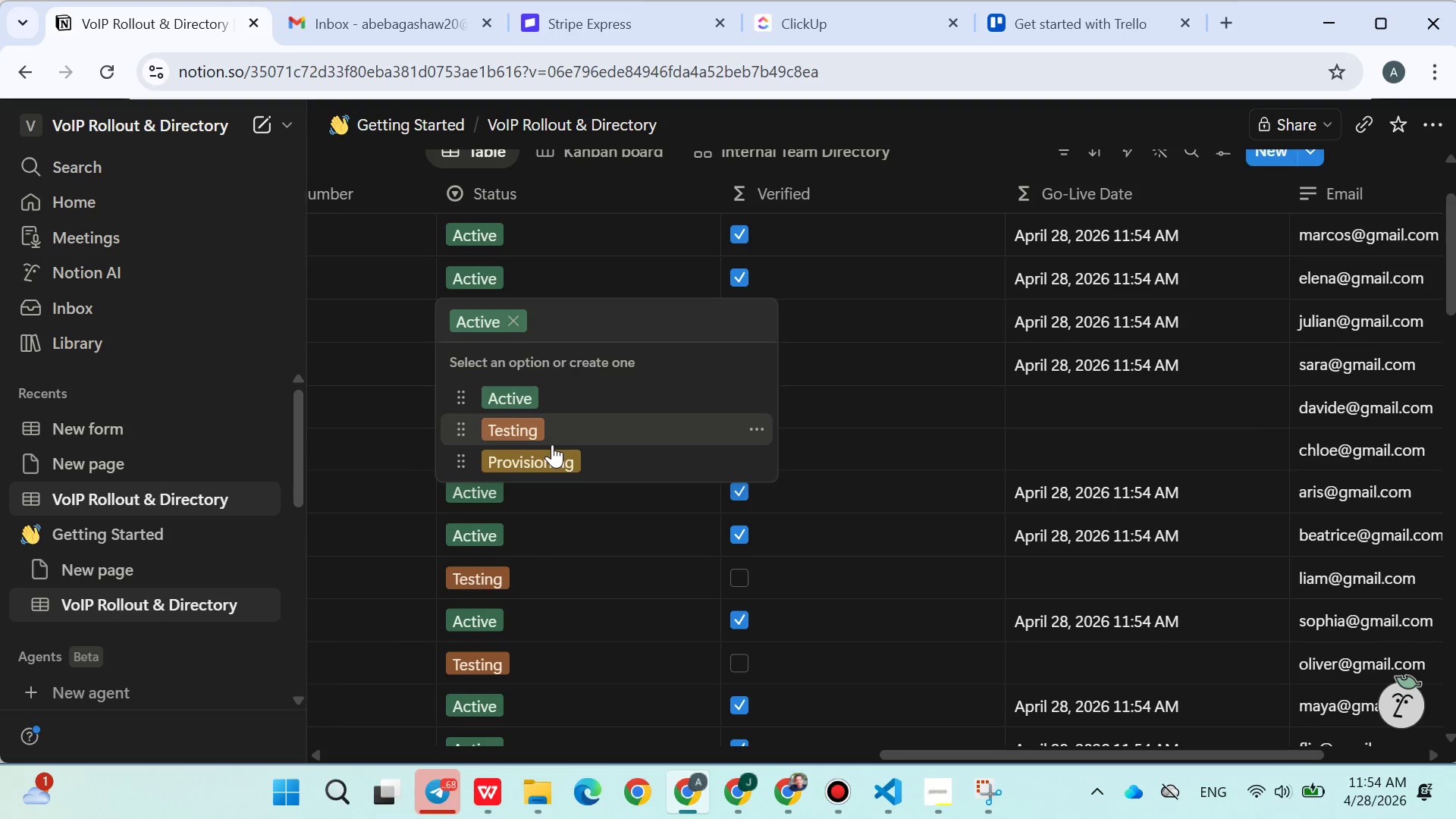 
left_click([552, 444])
 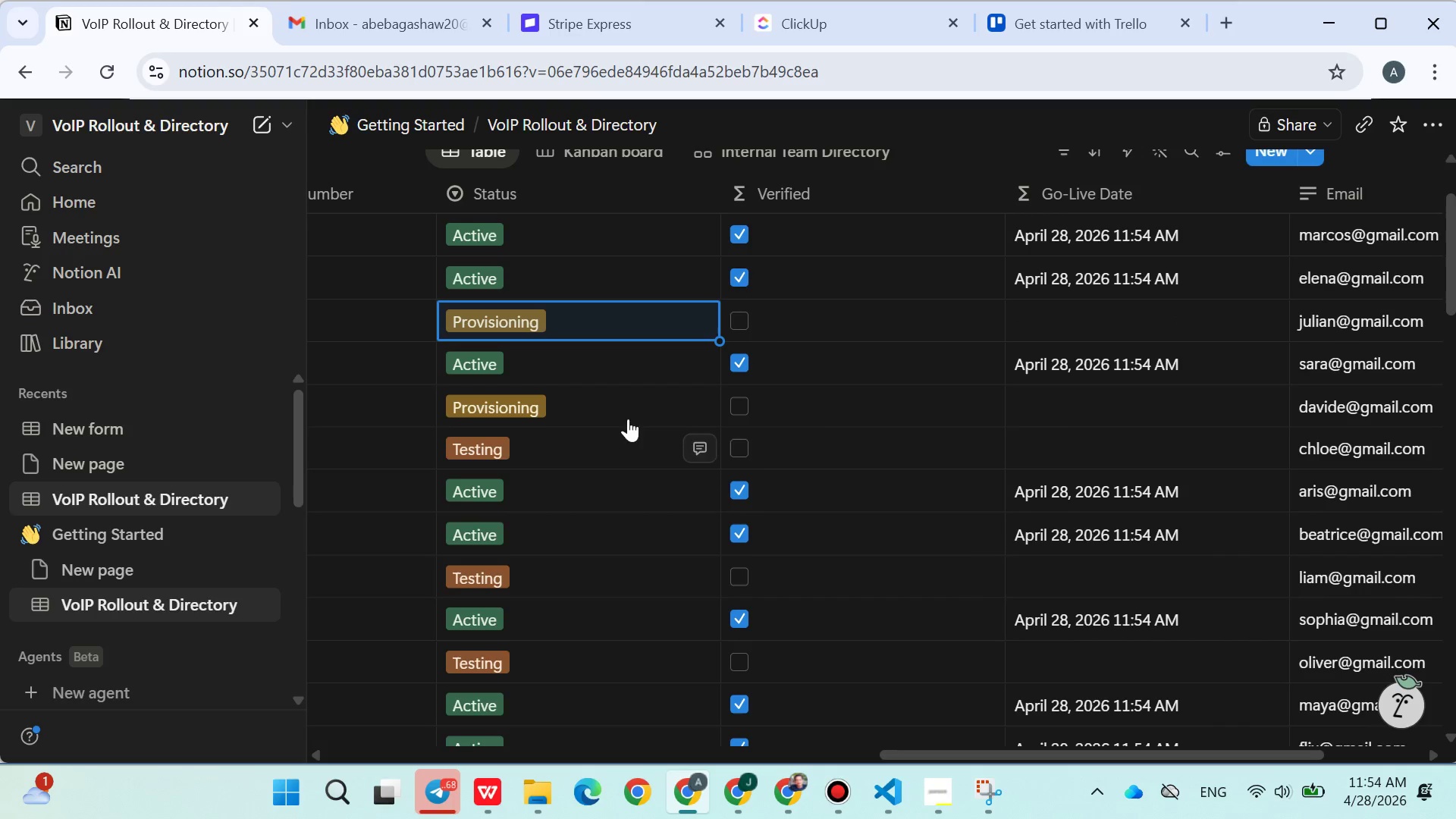 
mouse_move([745, 443])
 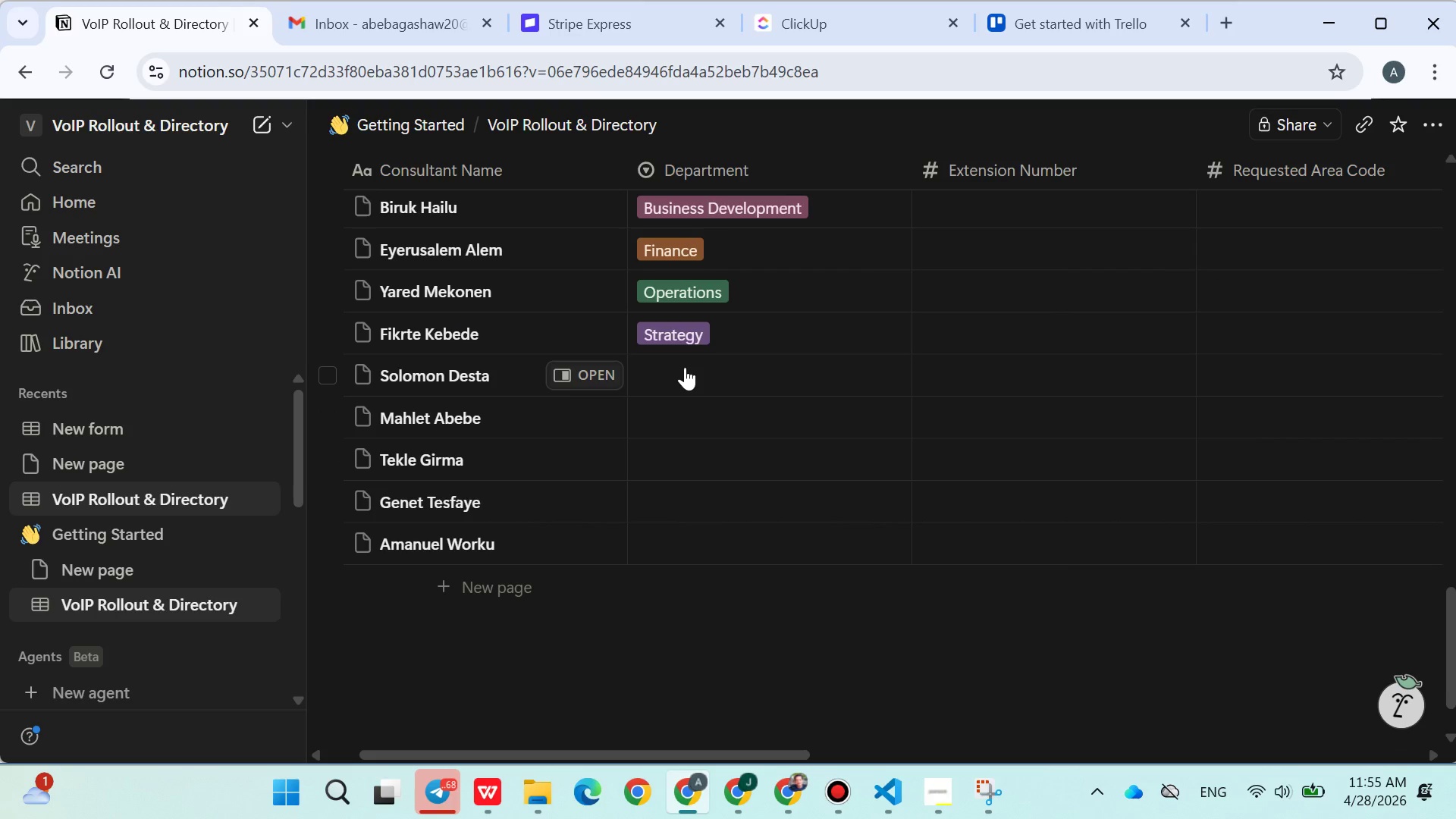 
left_click([683, 367])
 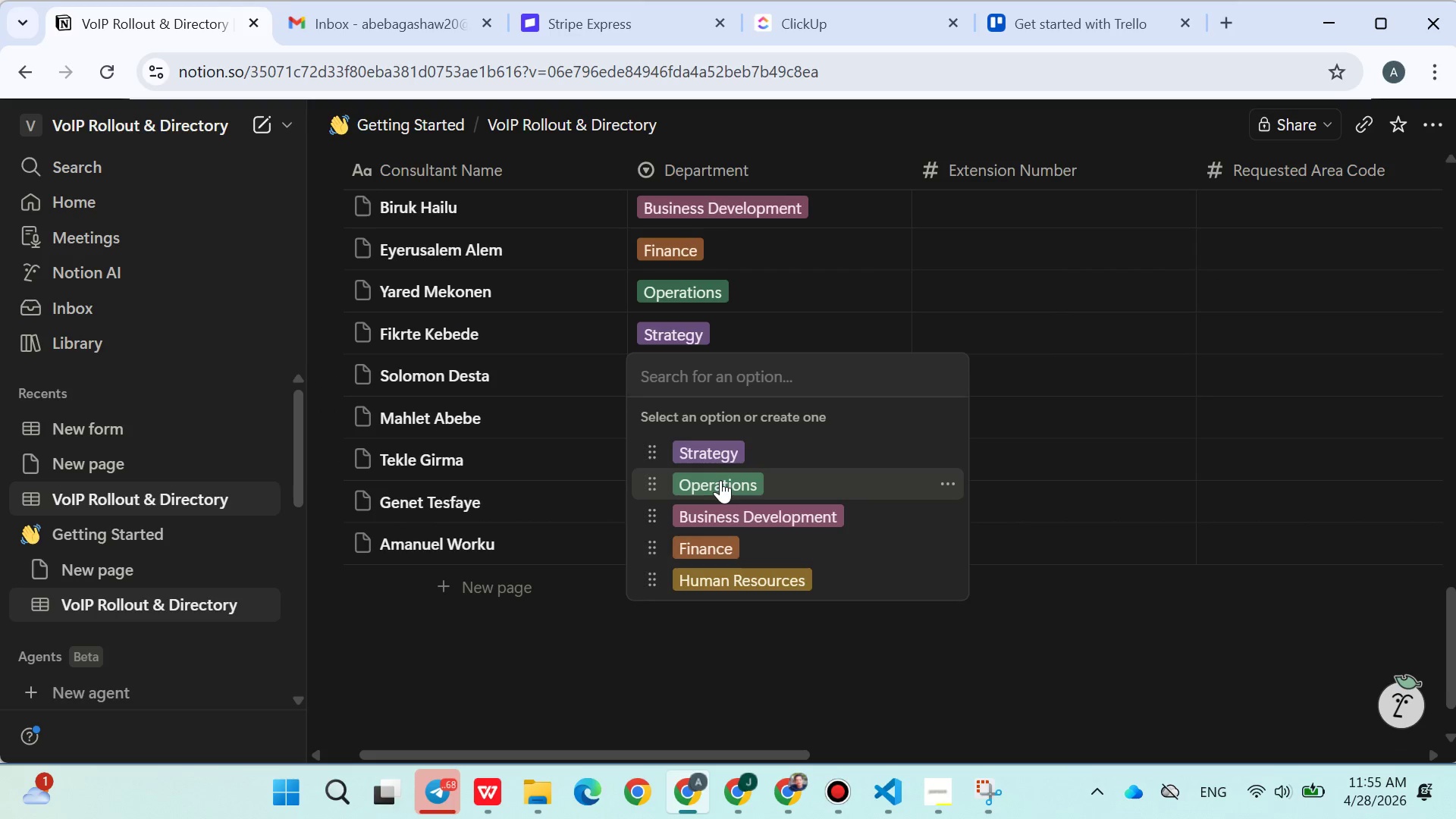 
left_click([720, 480])
 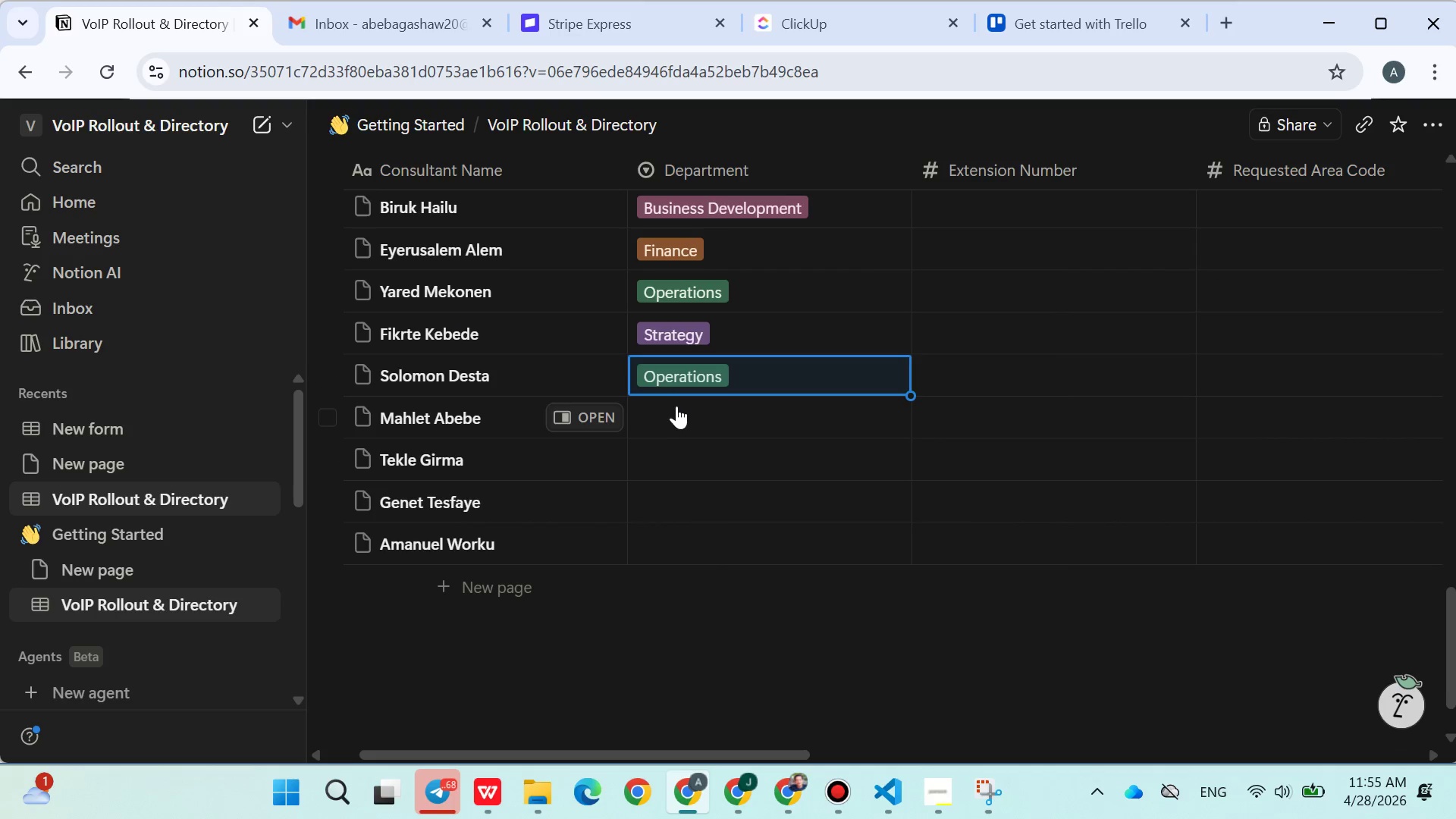 
left_click([675, 404])
 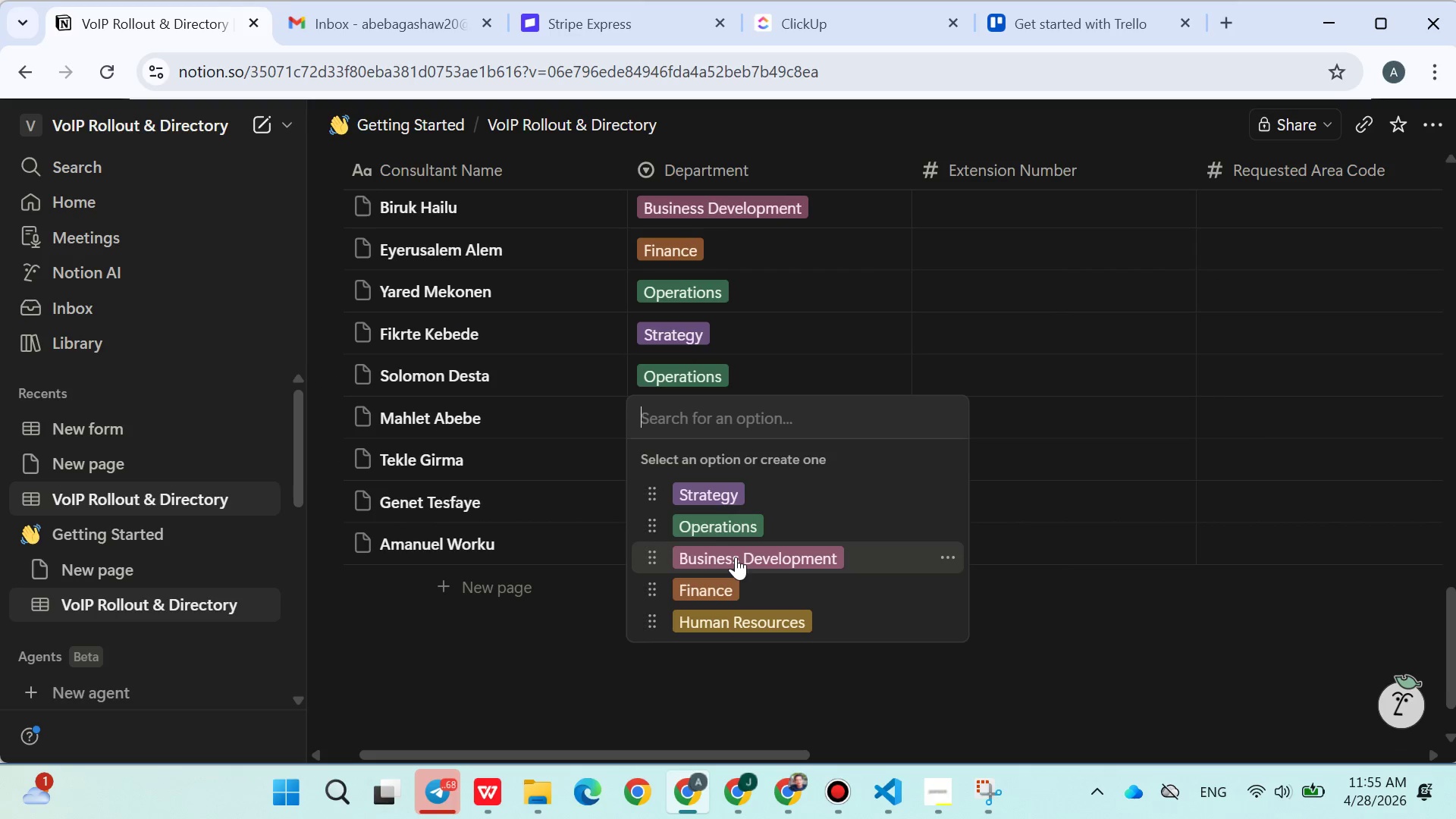 
left_click([736, 558])
 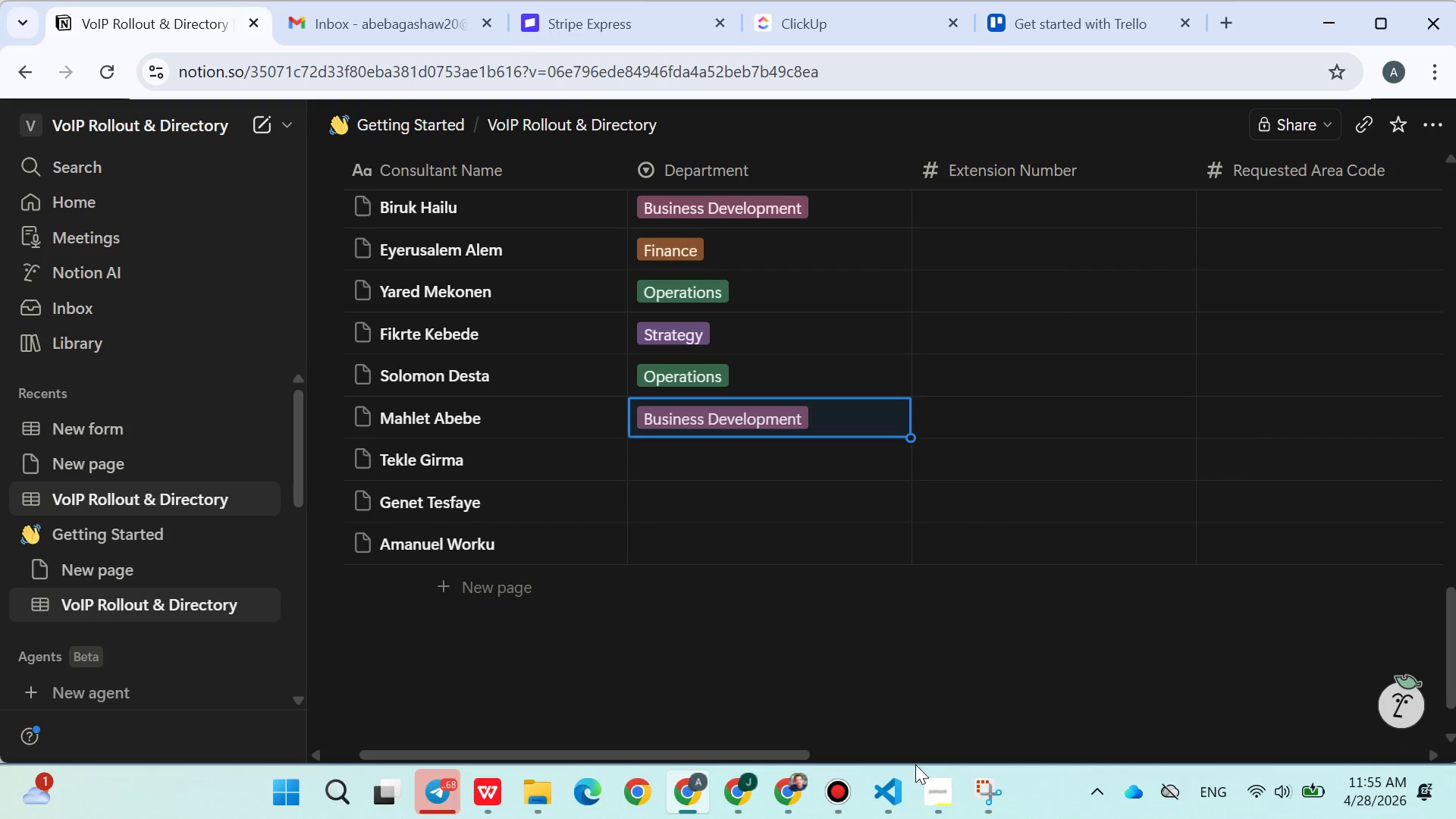 
left_click([930, 799])